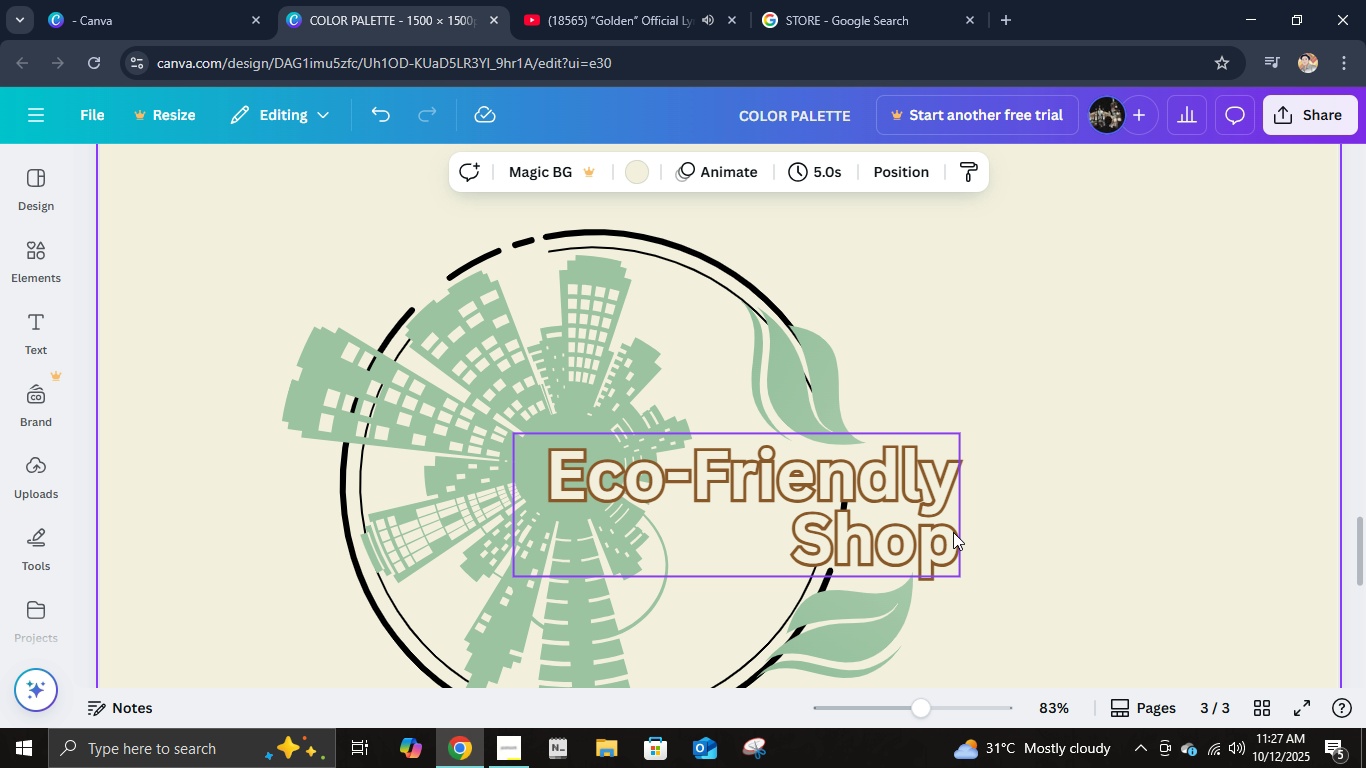 
wait(5.96)
 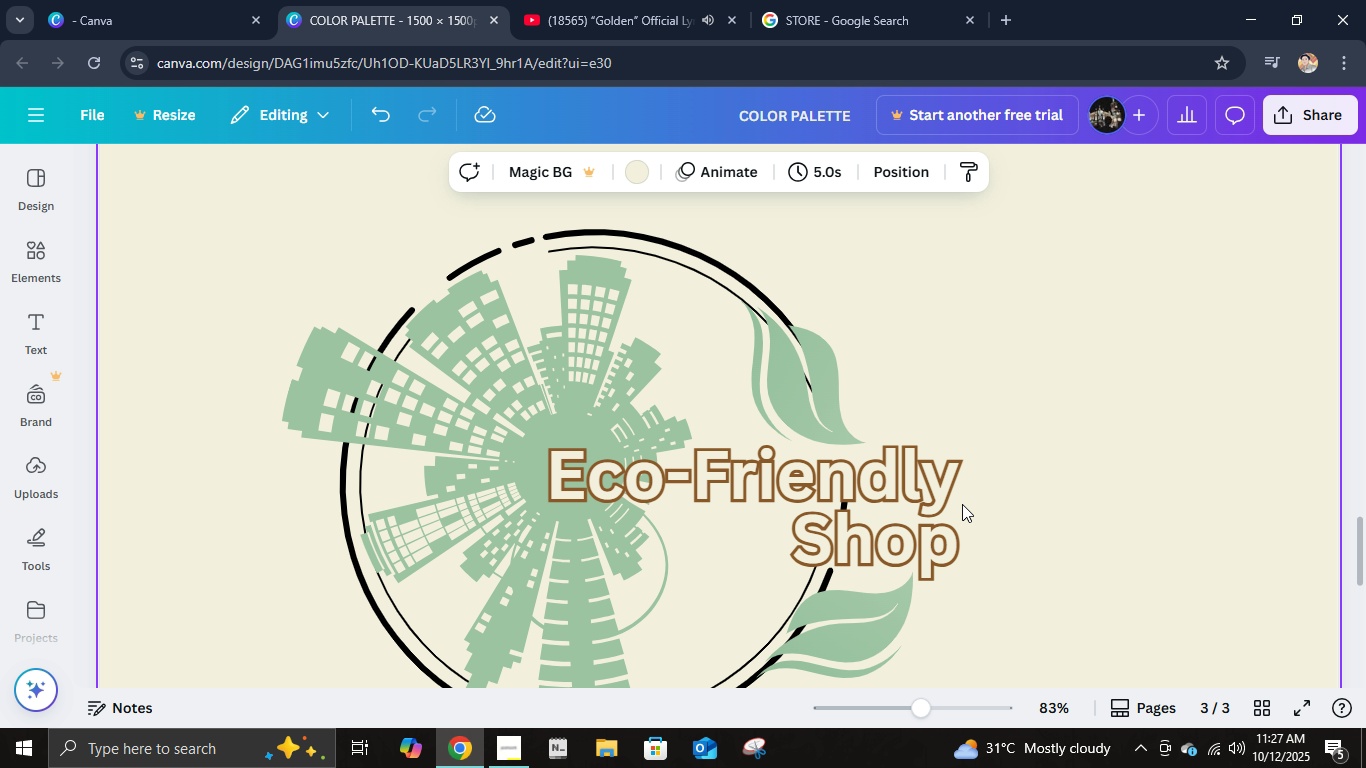 
scroll: coordinate [953, 532], scroll_direction: down, amount: 1.0
 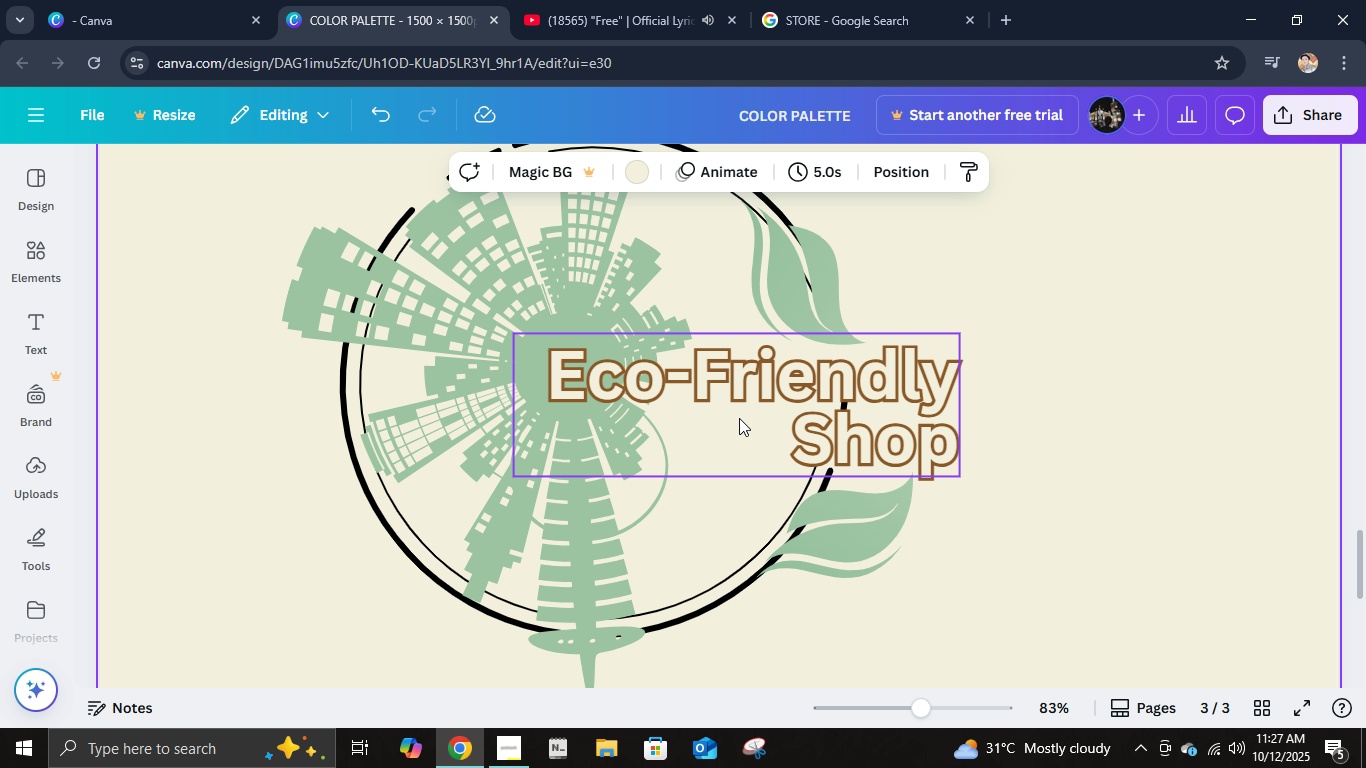 
wait(14.42)
 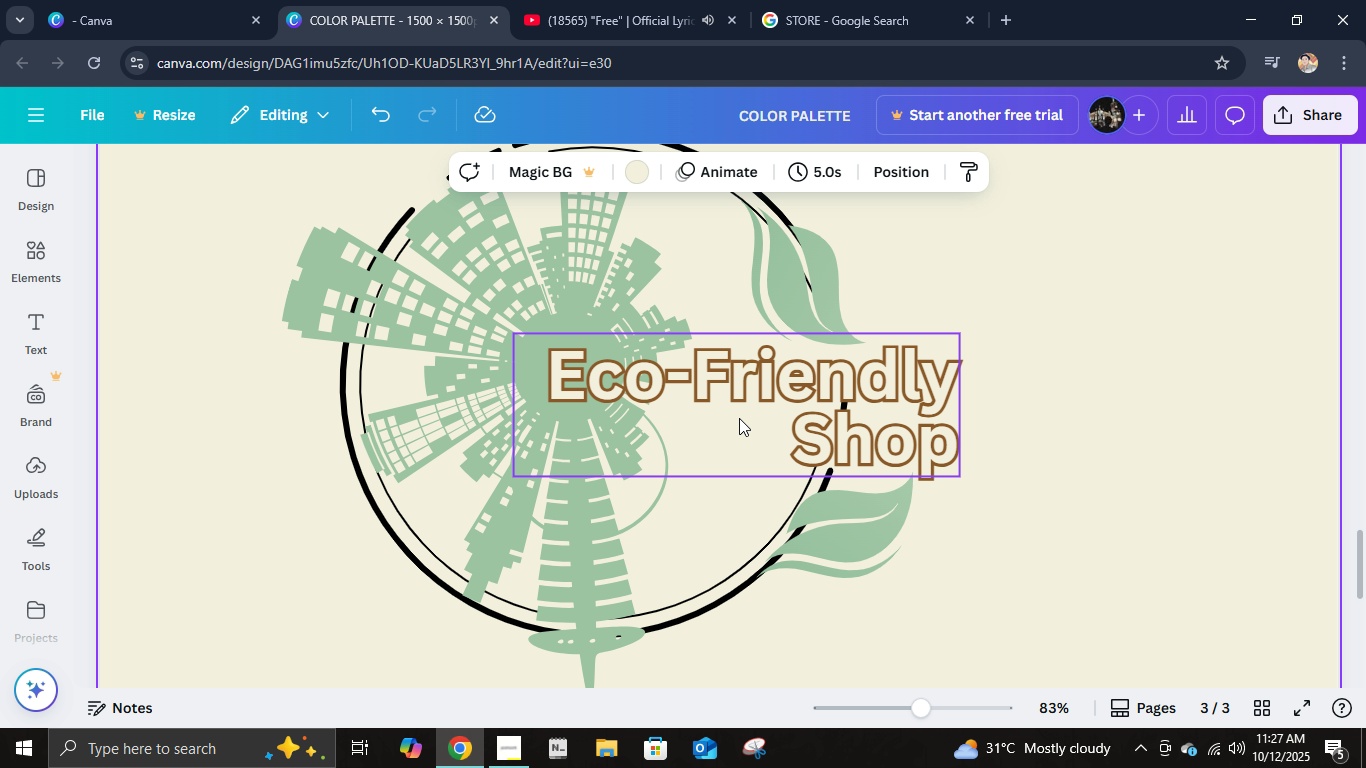 
mouse_move([830, 454])
 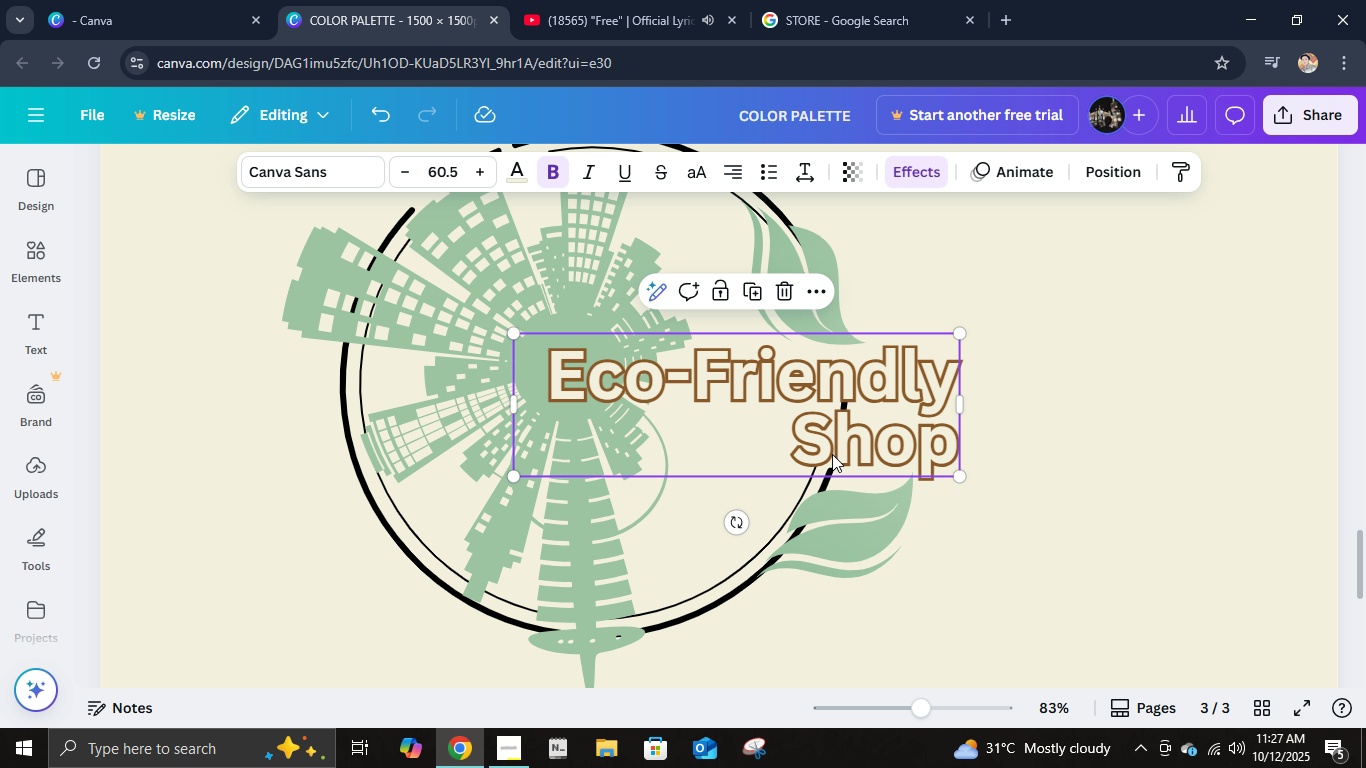 
left_click([832, 454])
 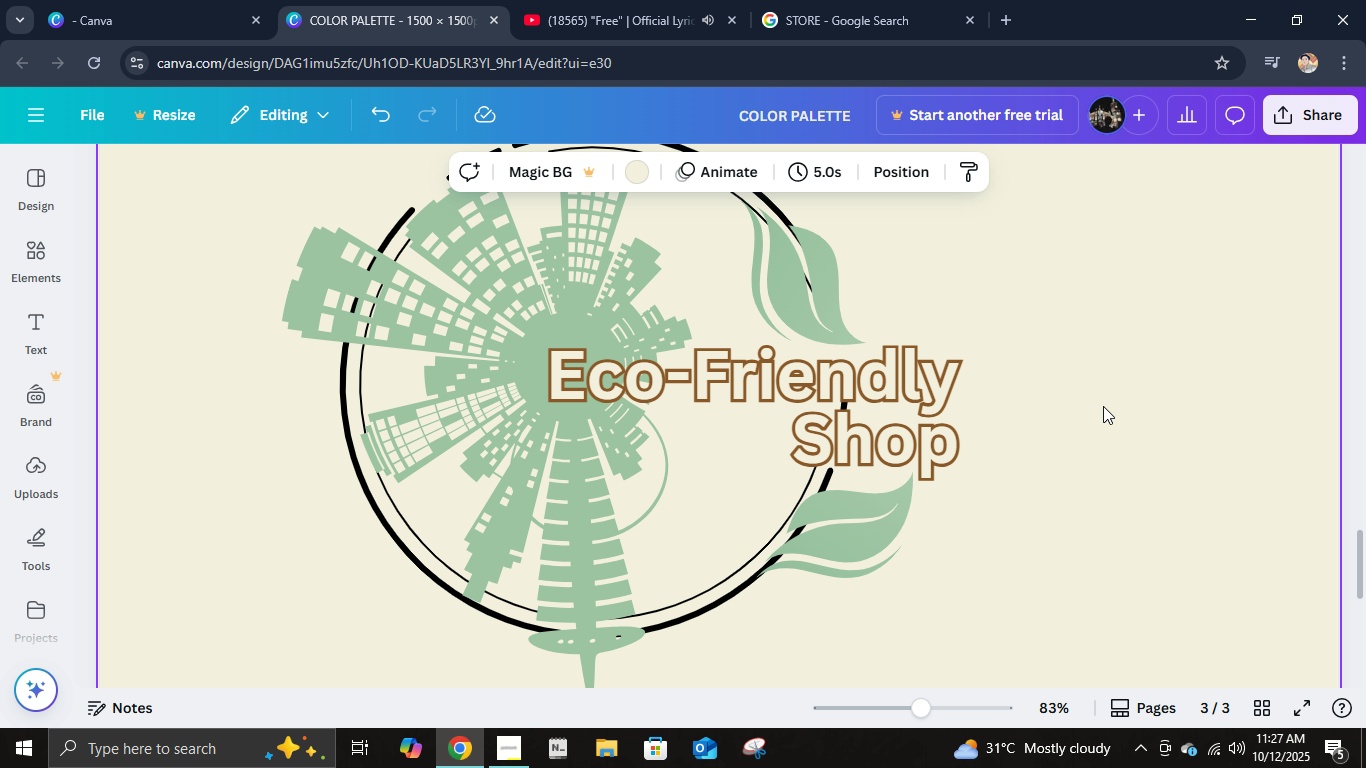 
double_click([1103, 406])
 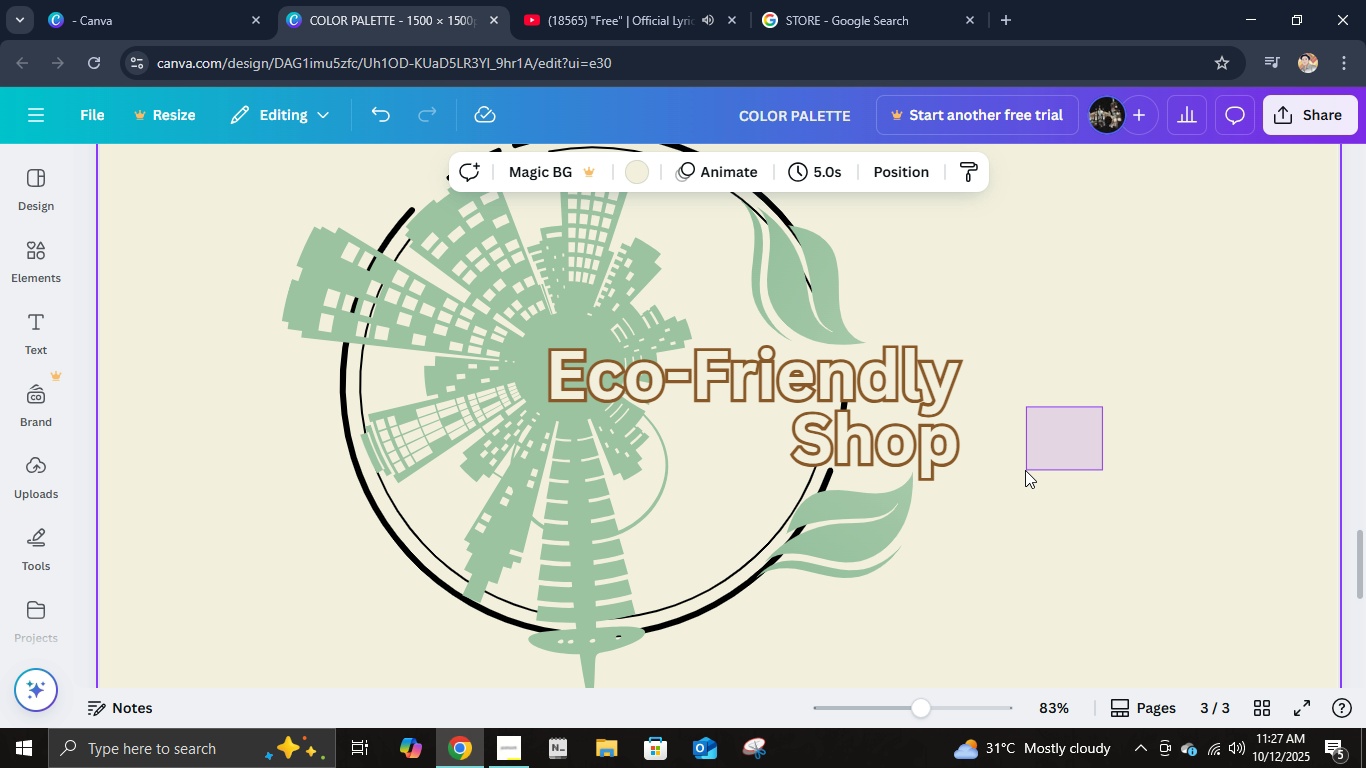 
scroll: coordinate [1025, 470], scroll_direction: up, amount: 4.0
 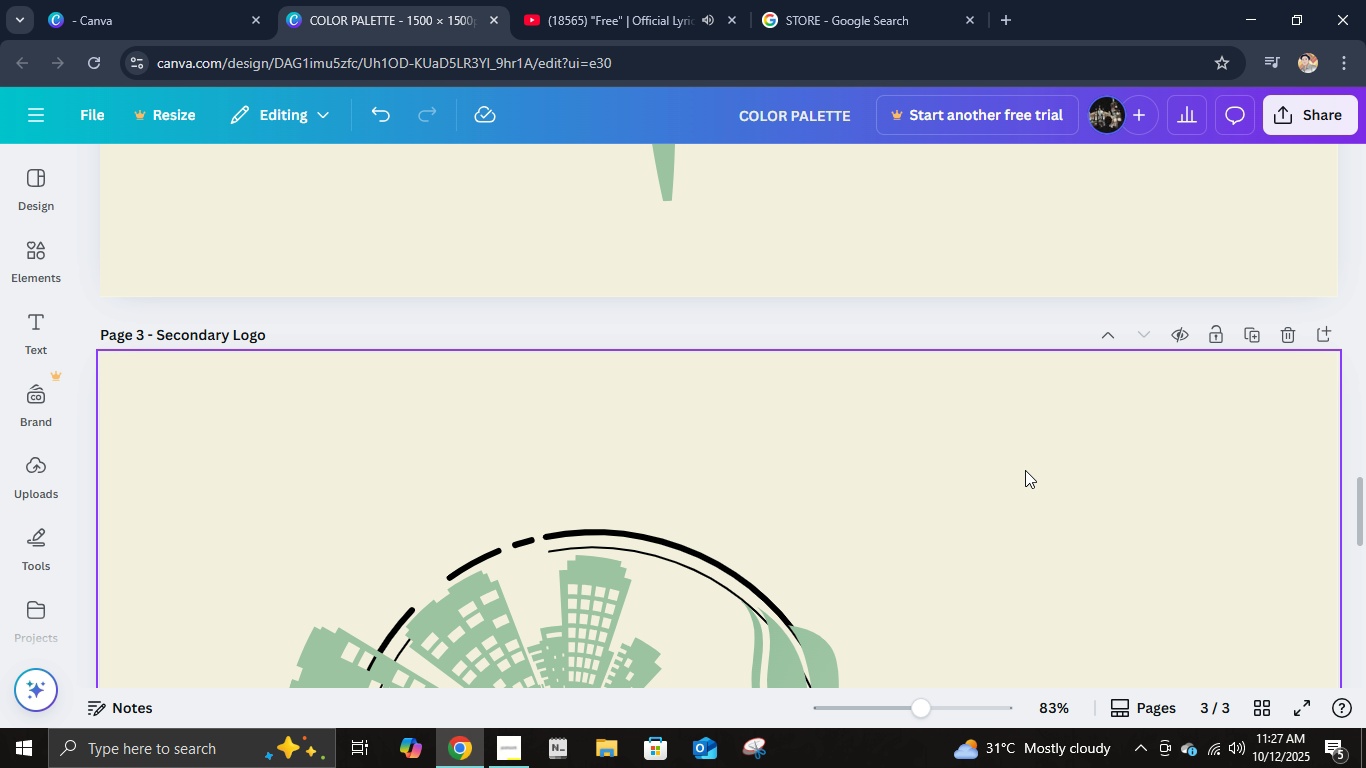 
left_click([1025, 470])
 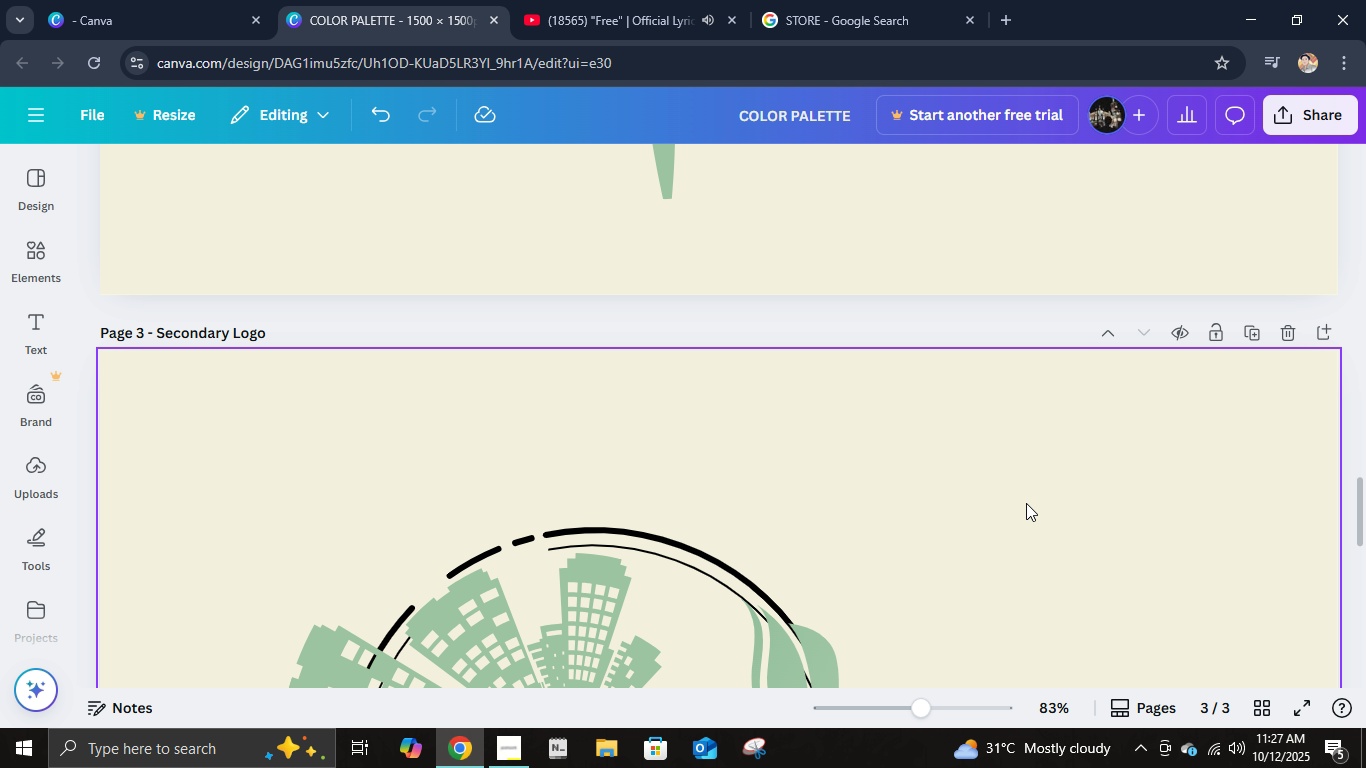 
scroll: coordinate [1026, 503], scroll_direction: down, amount: 4.0
 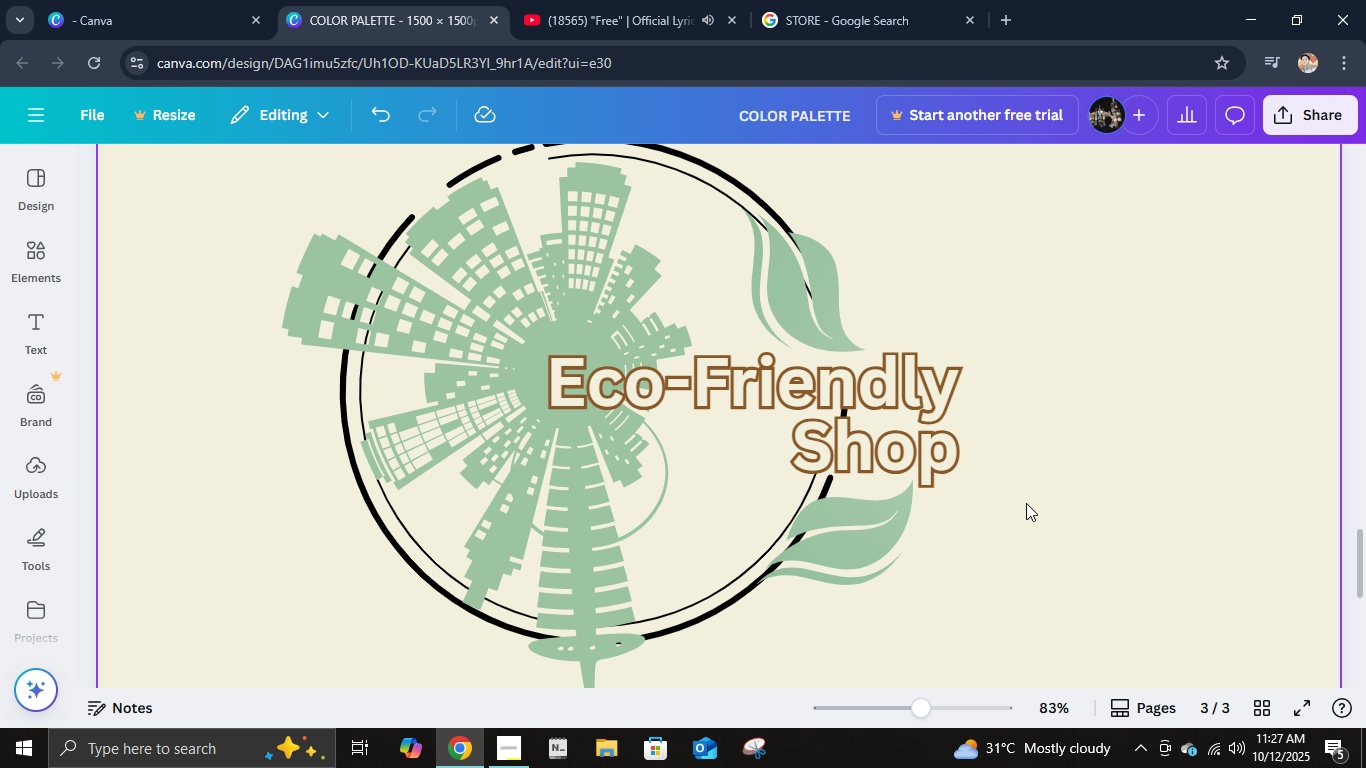 
scroll: coordinate [1026, 503], scroll_direction: up, amount: 3.0
 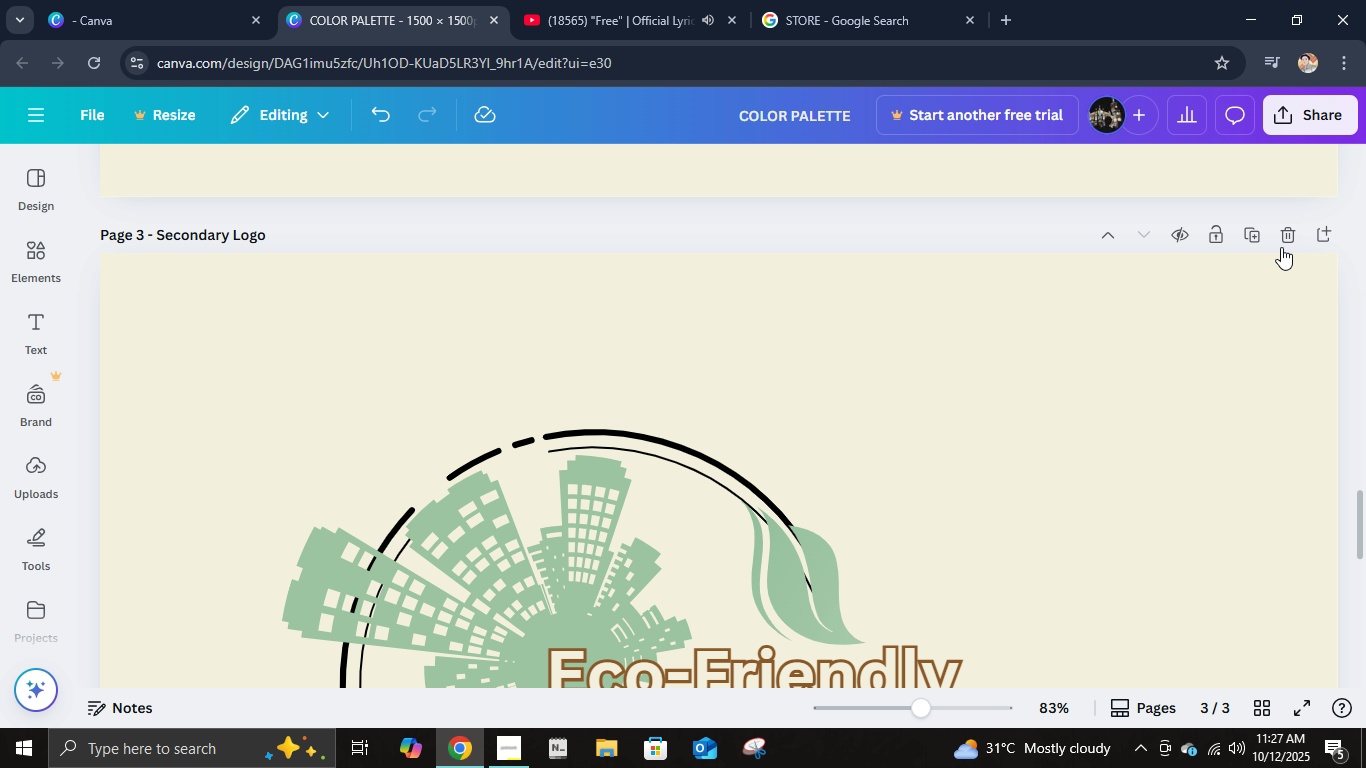 
left_click([1282, 240])
 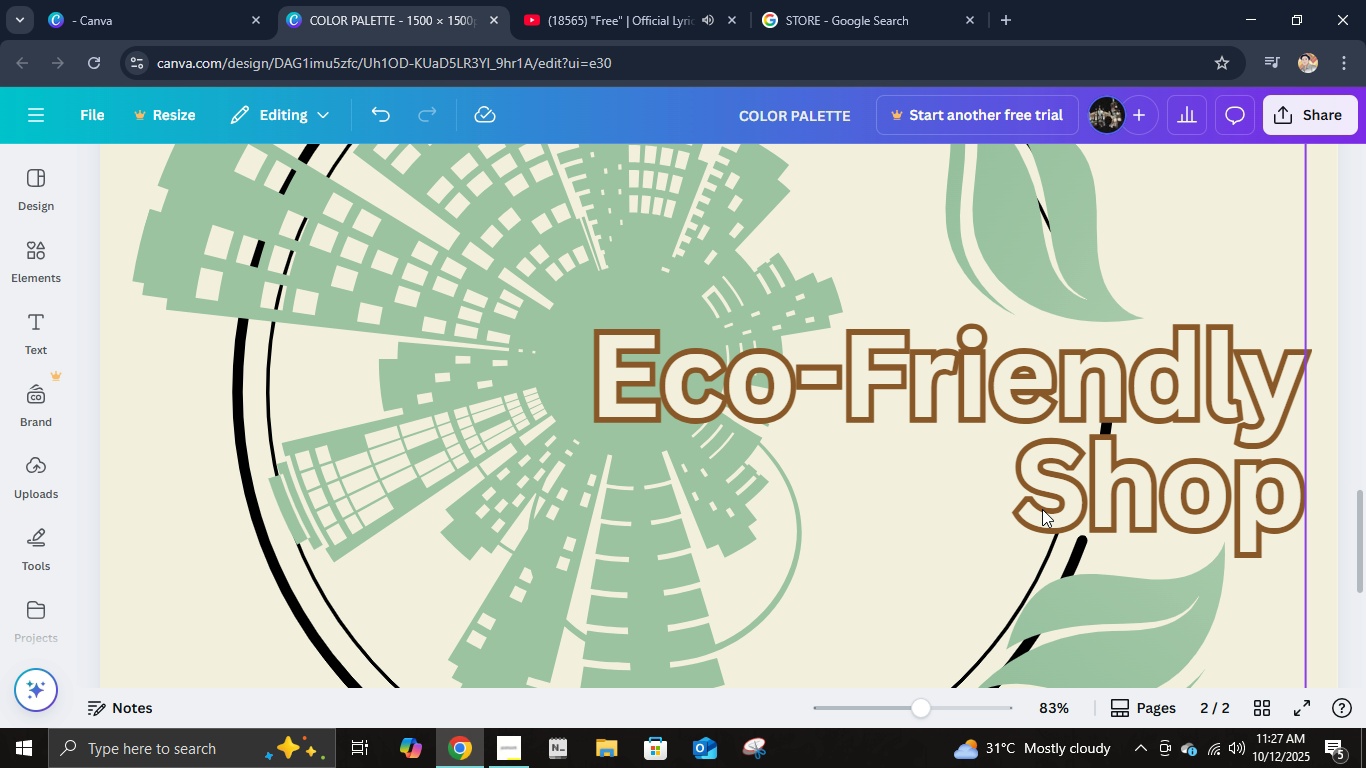 
hold_key(key=ControlLeft, duration=0.79)
scroll: coordinate [1104, 490], scroll_direction: down, amount: 8.0
 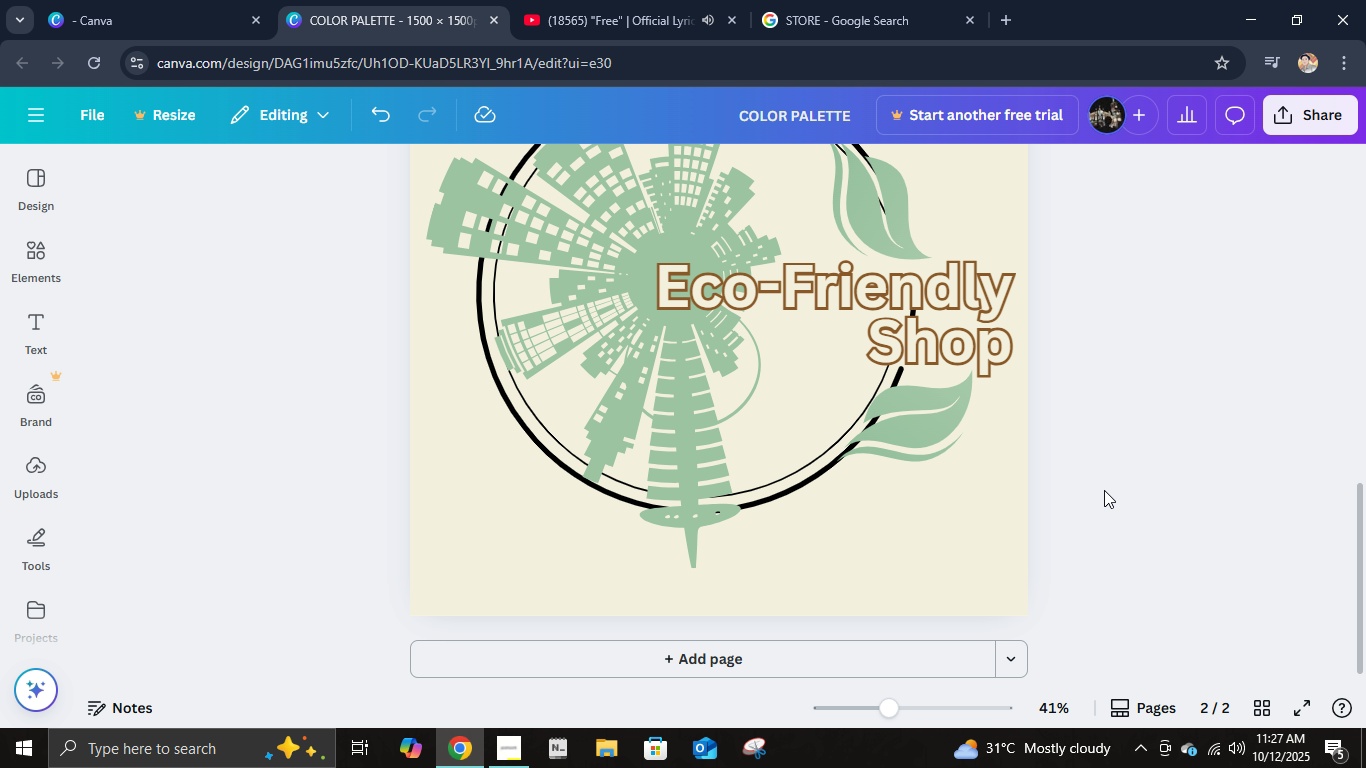 
scroll: coordinate [1104, 490], scroll_direction: up, amount: 3.0
 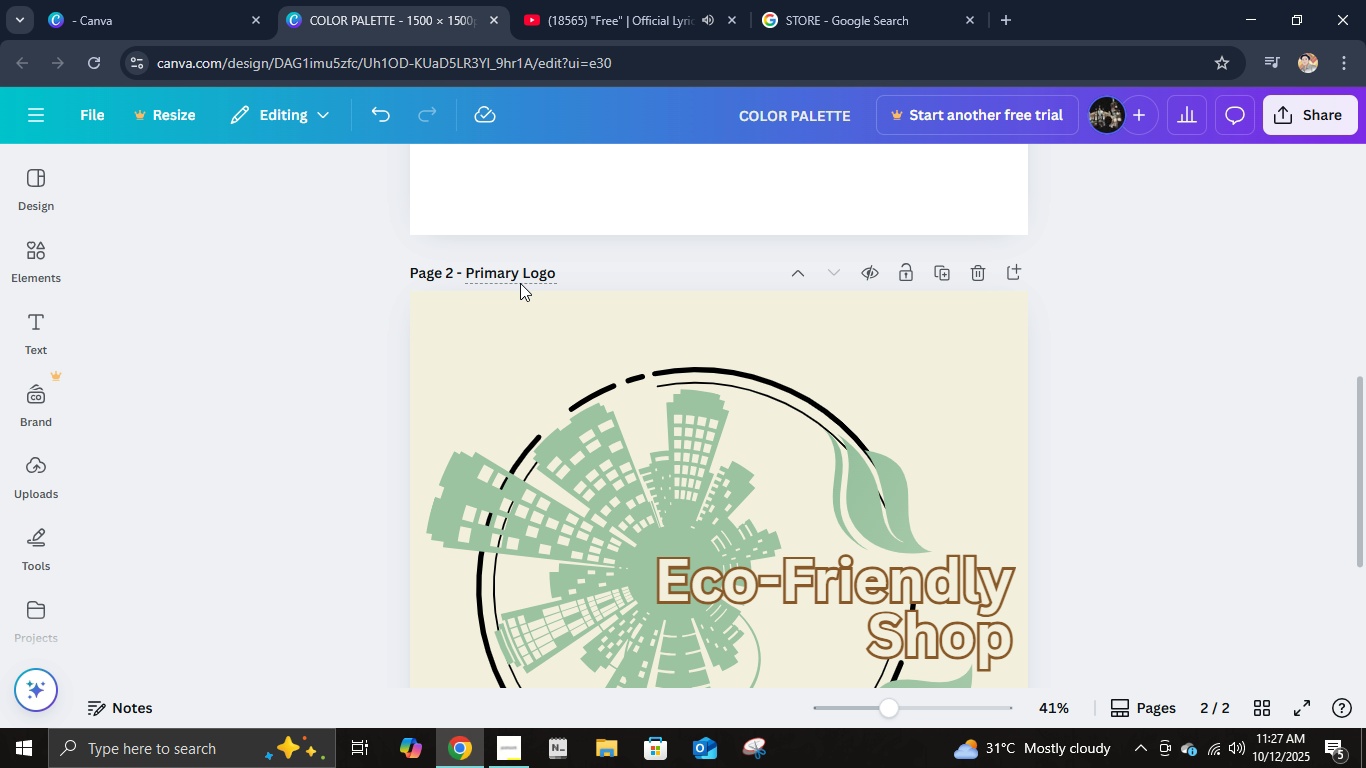 
double_click([524, 274])
 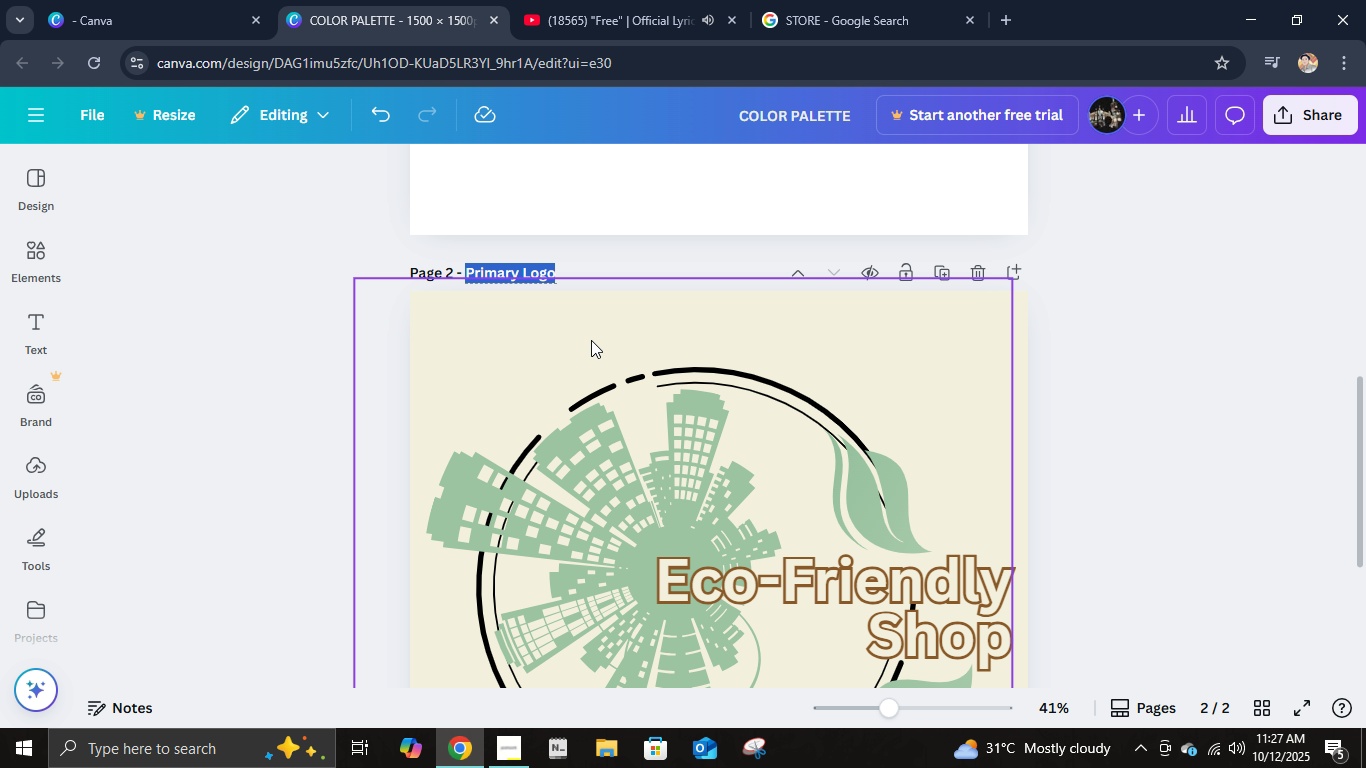 
key(Control+A)
 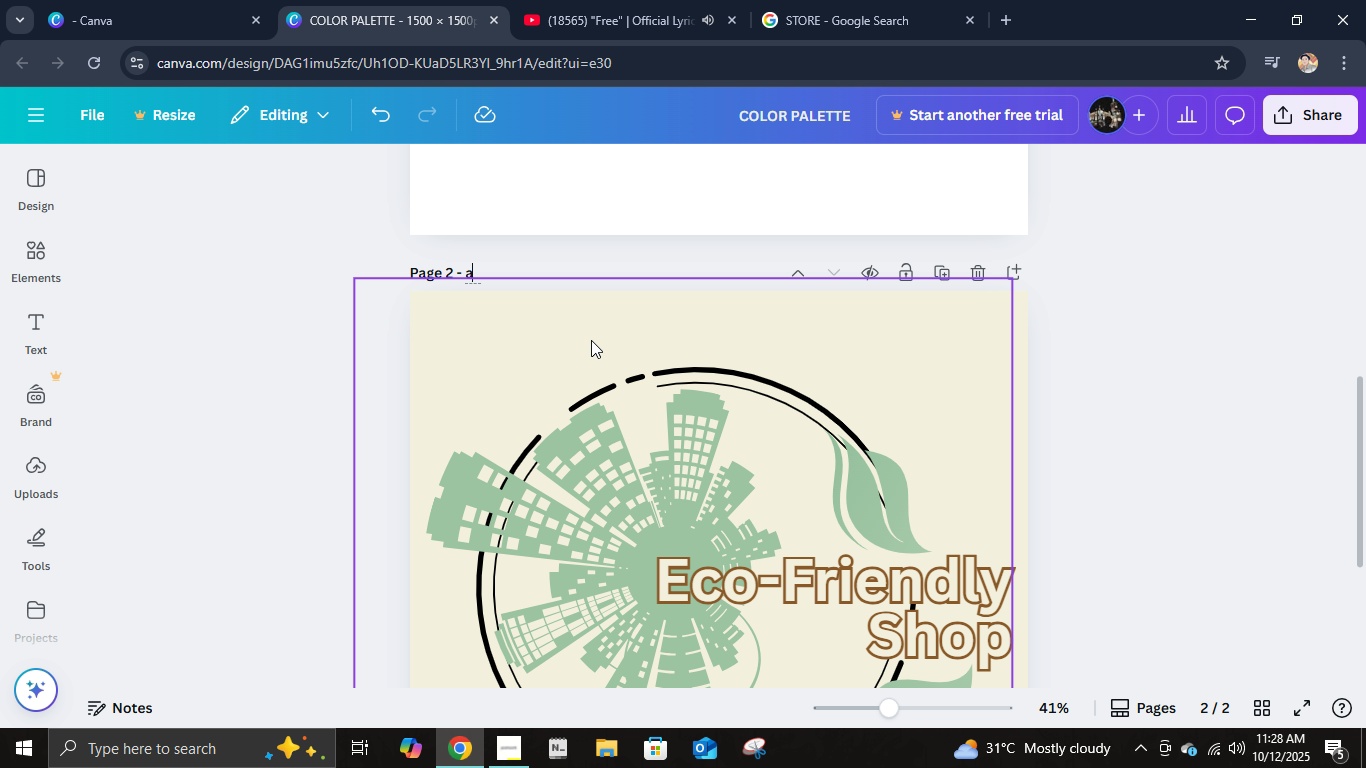 
type(a)
key(Backspace)
type(se)
key(Backspace)
key(Backspace)
type(SECONDARY LOGO)
 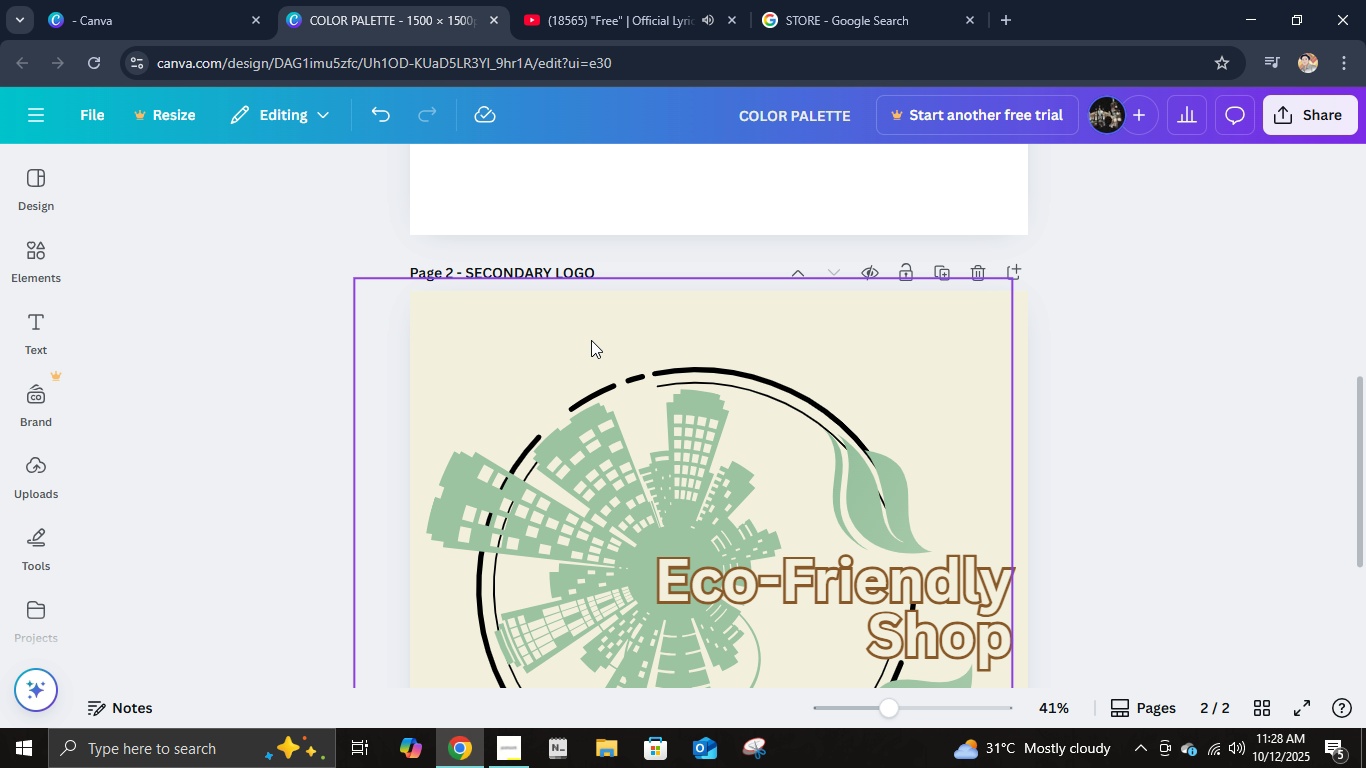 
key(Enter)
 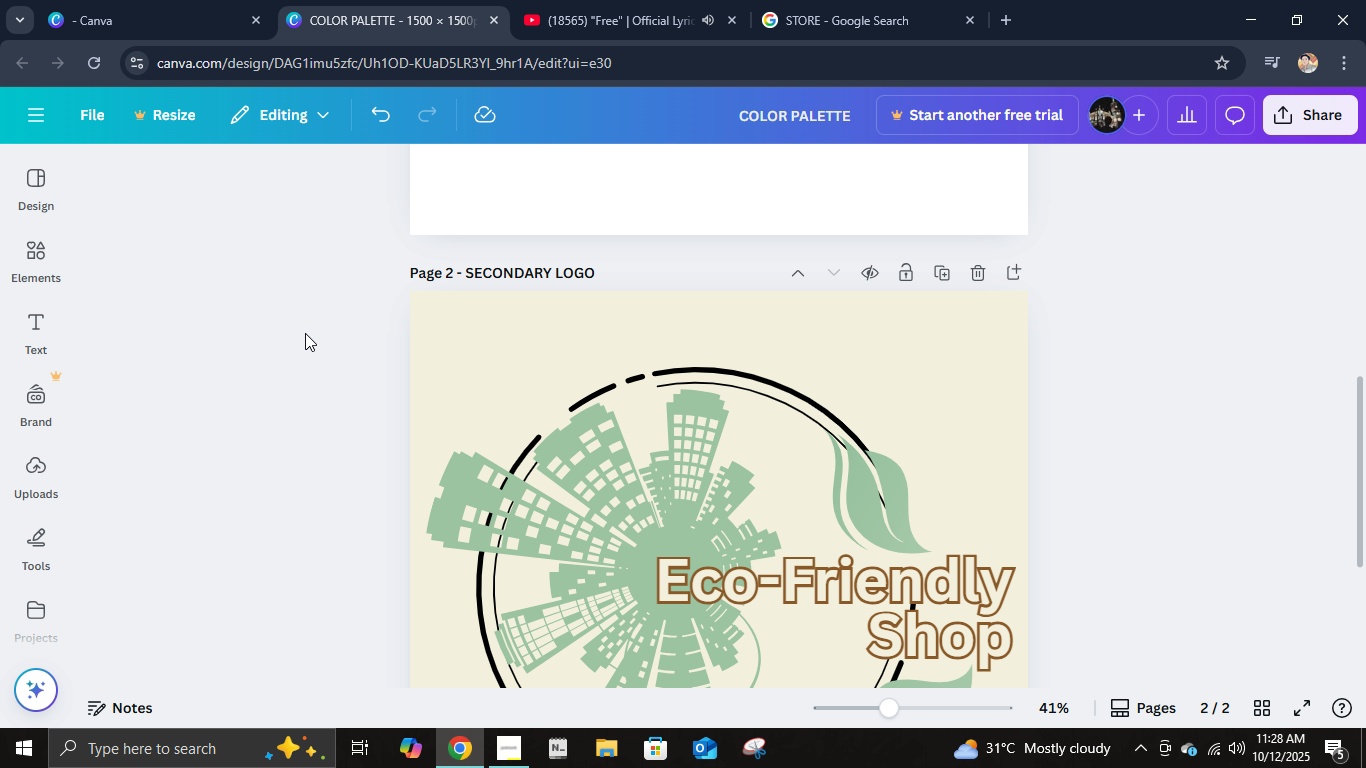 
left_click([305, 307])
 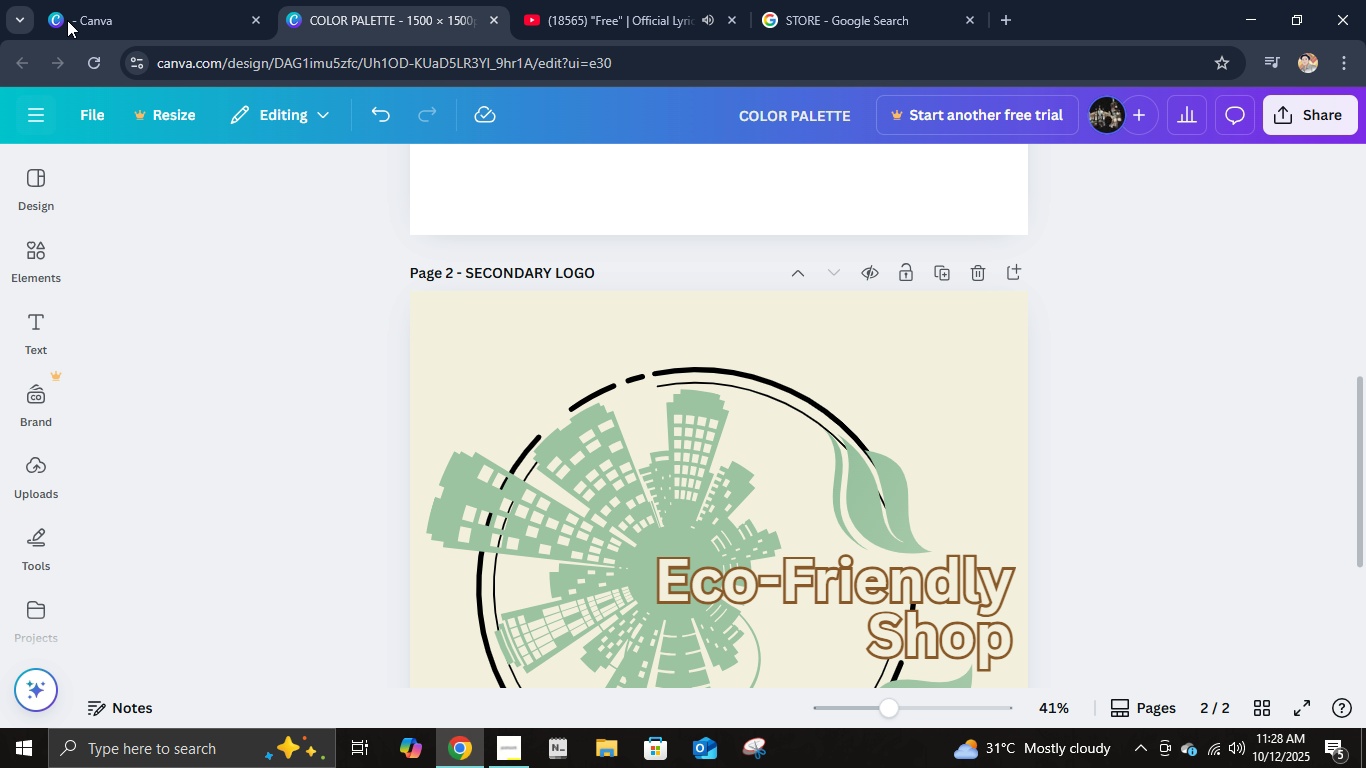 
left_click([92, 0])
 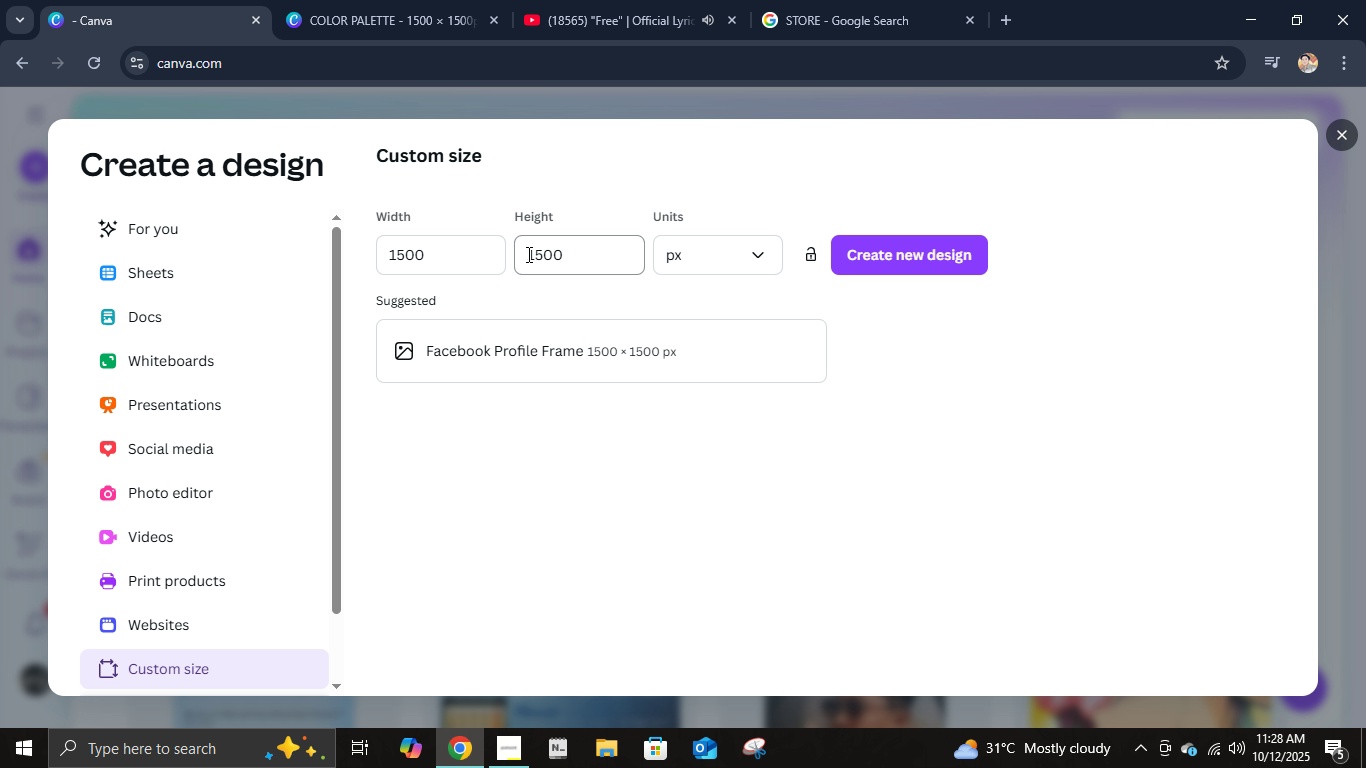 
double_click([446, 254])
 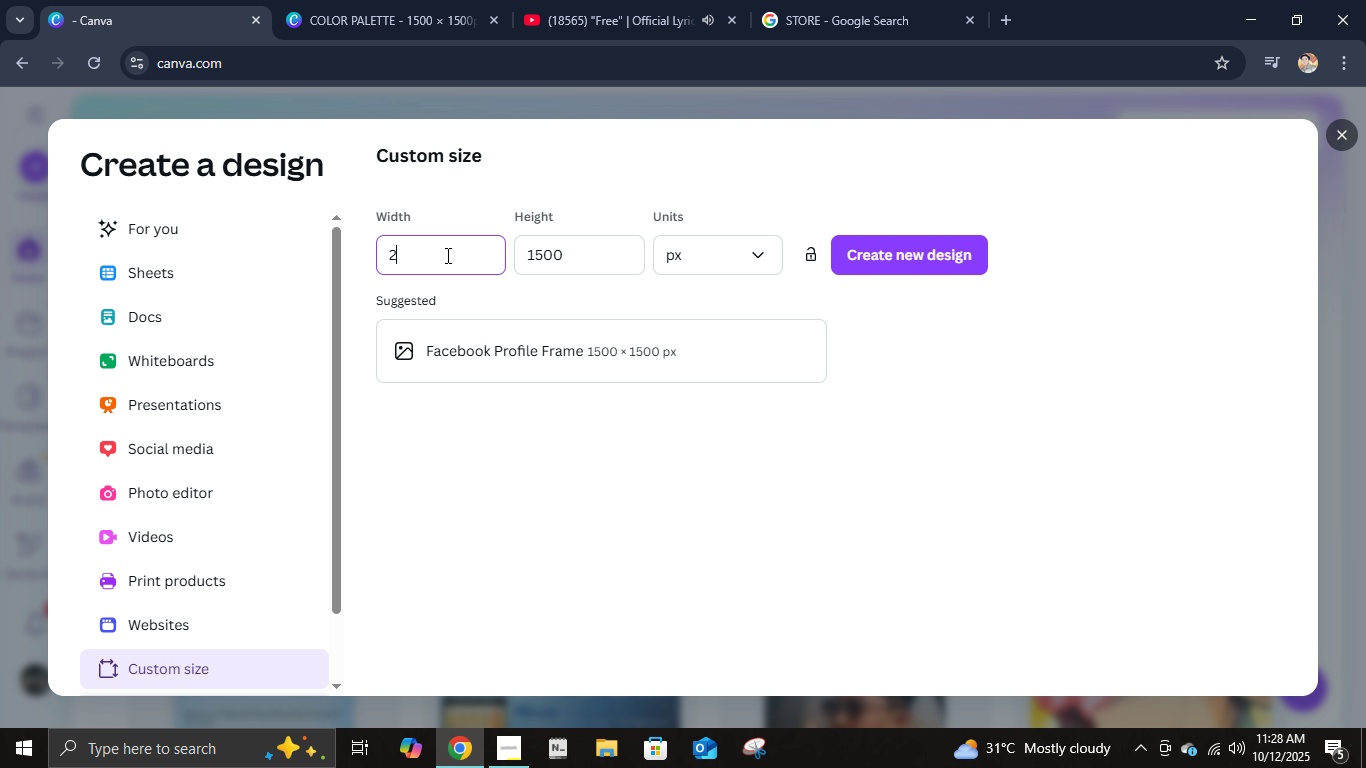 
key(Numpad2)
 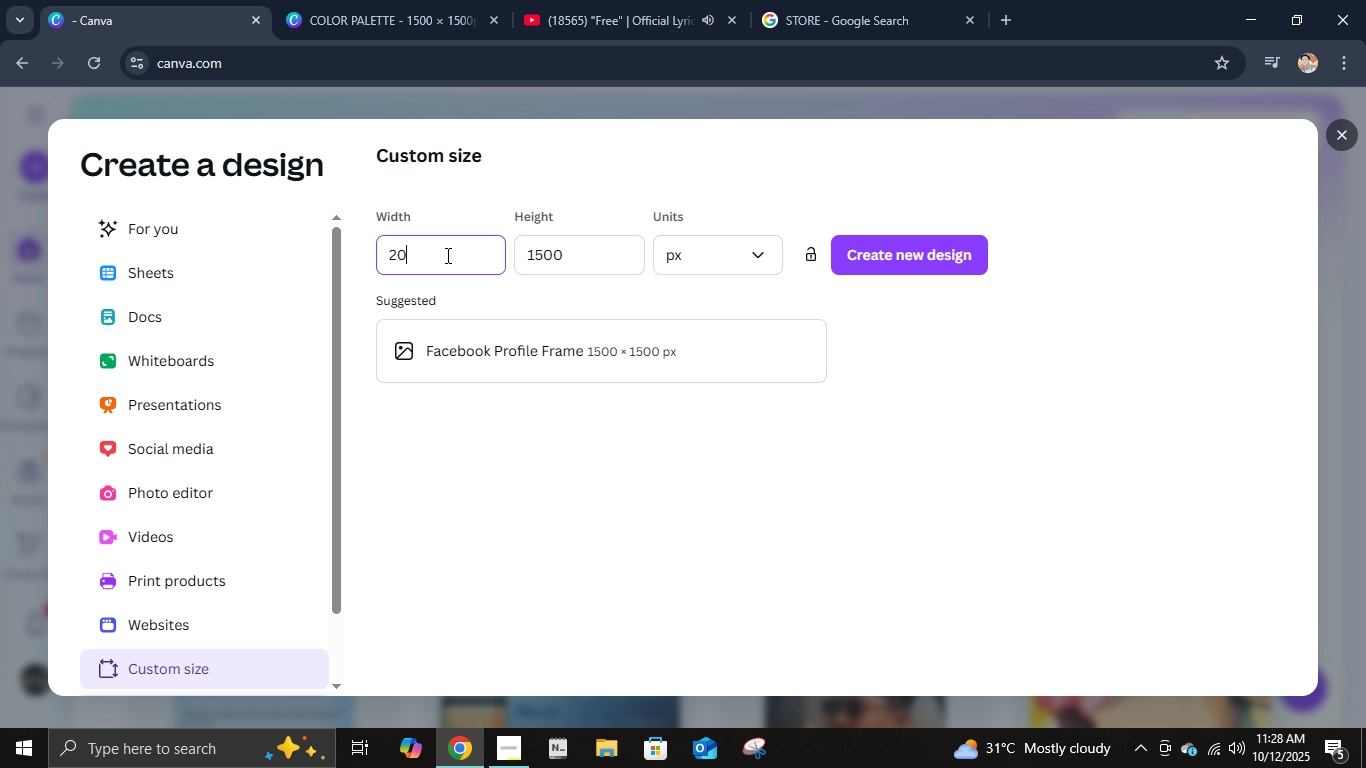 
key(Numpad0)
 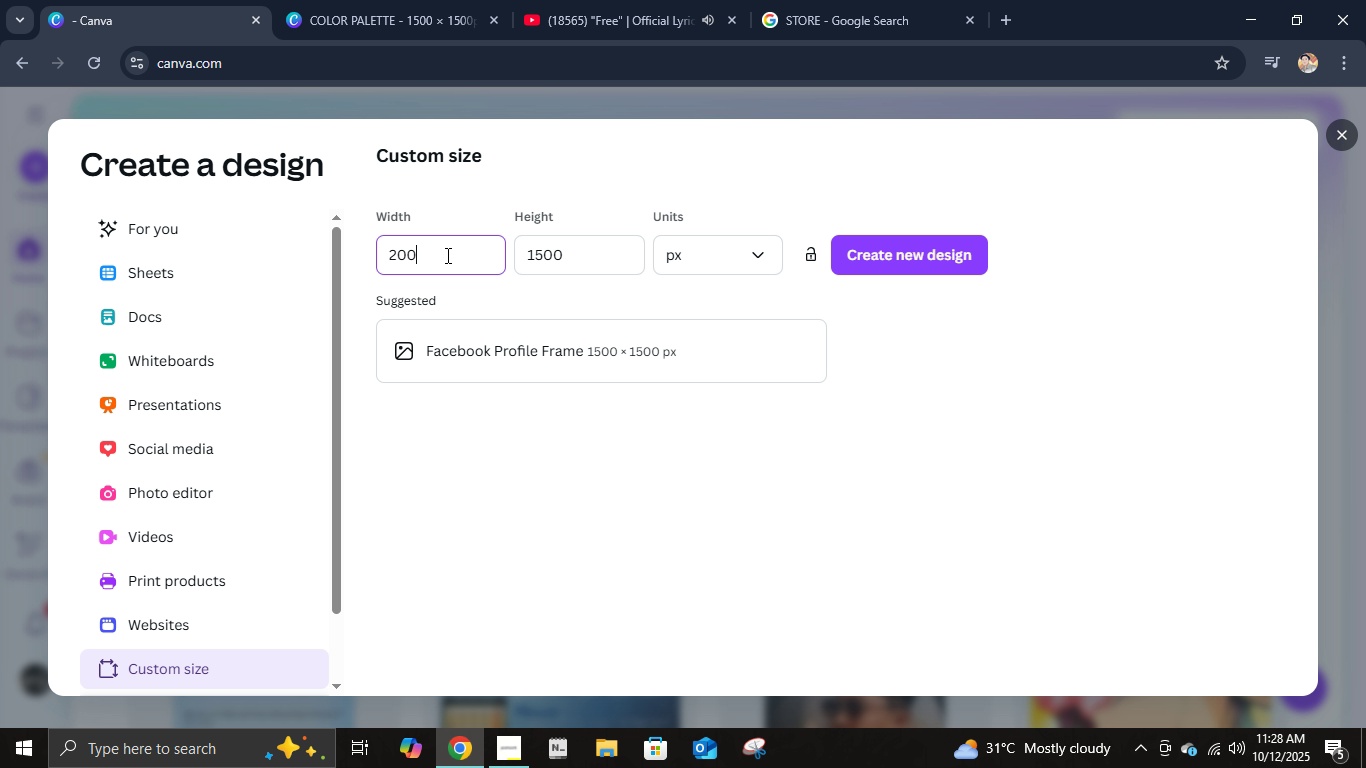 
key(Numpad0)
 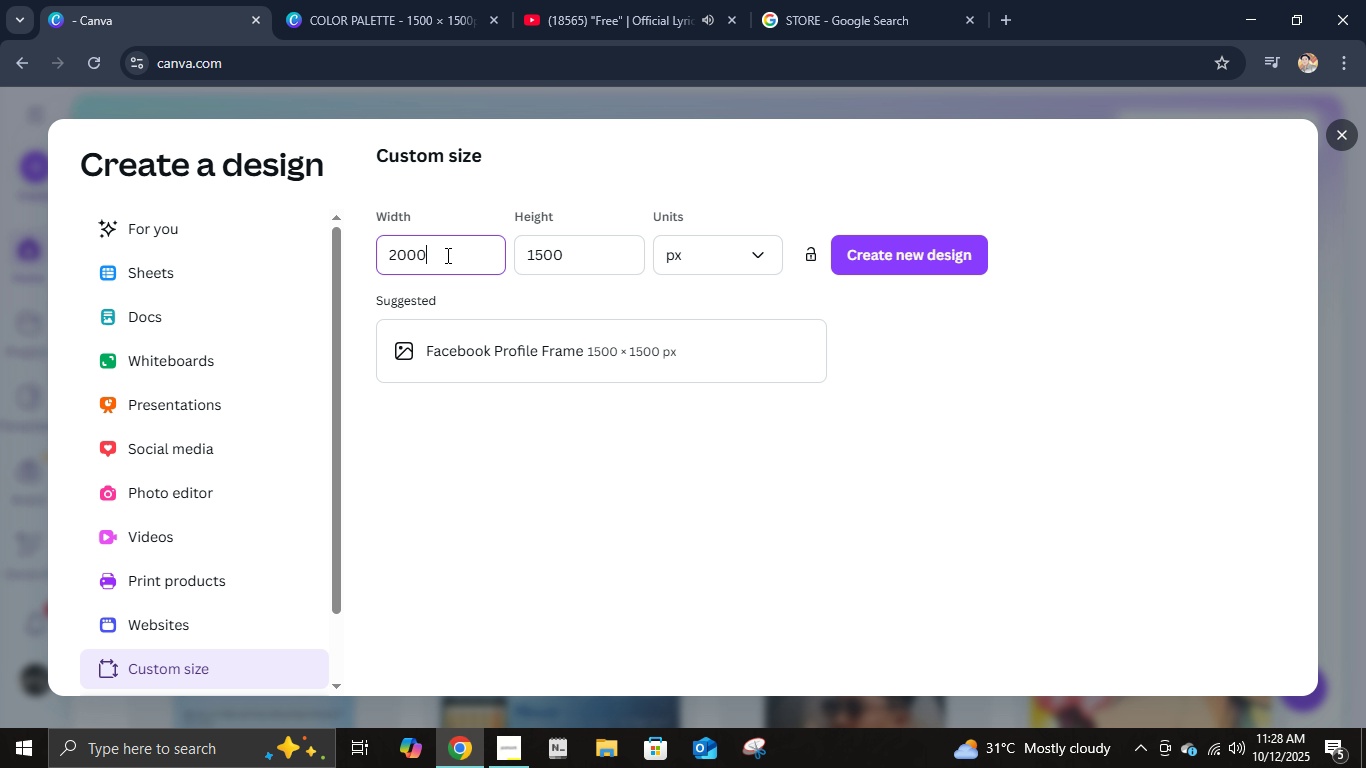 
key(Numpad0)
 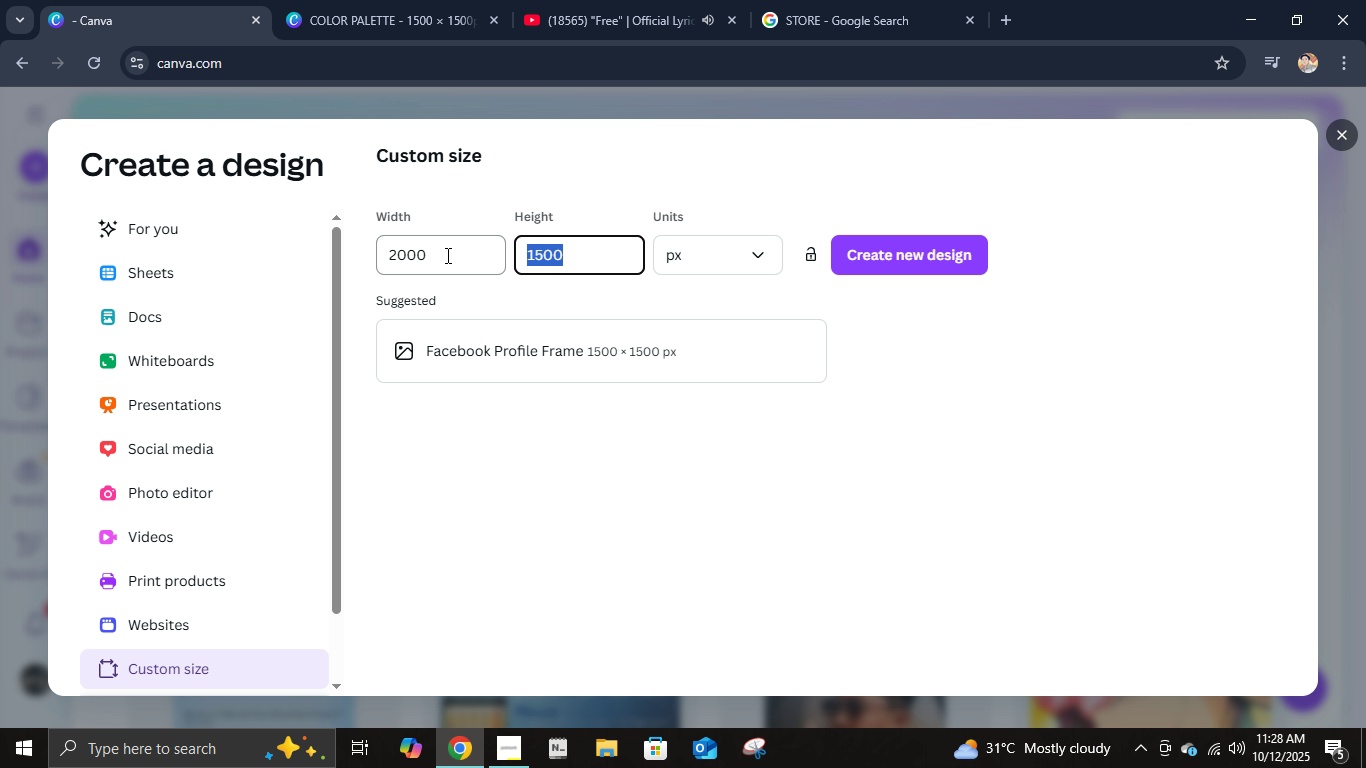 
key(Tab)
 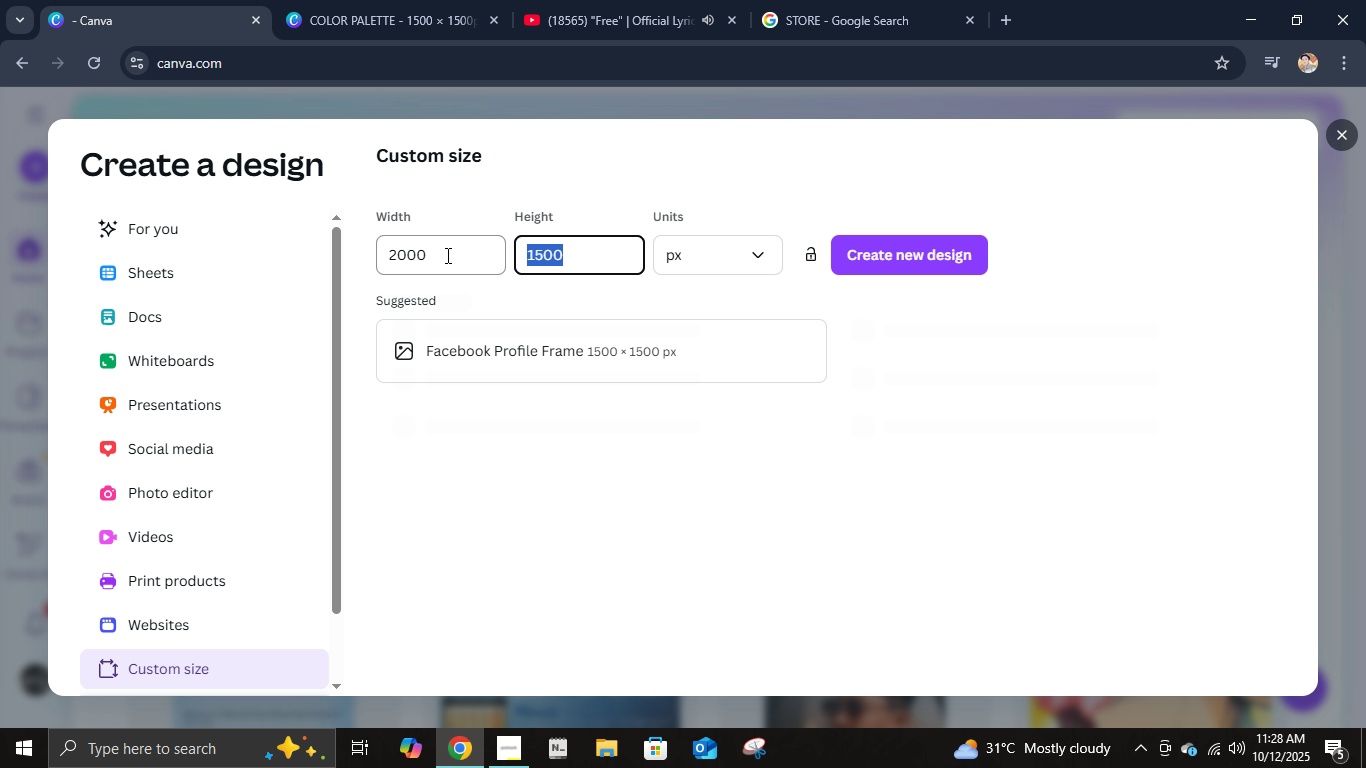 
key(Numpad2)
 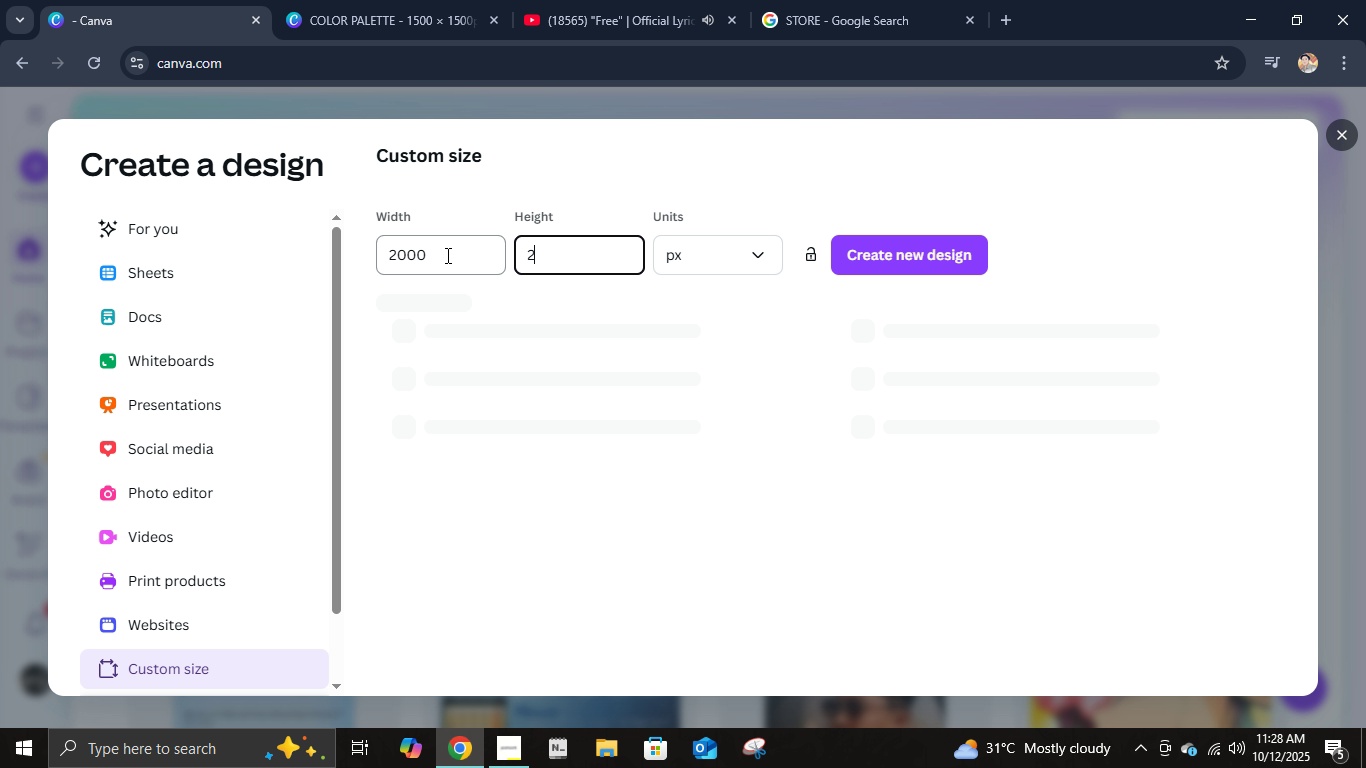 
key(Numpad0)
 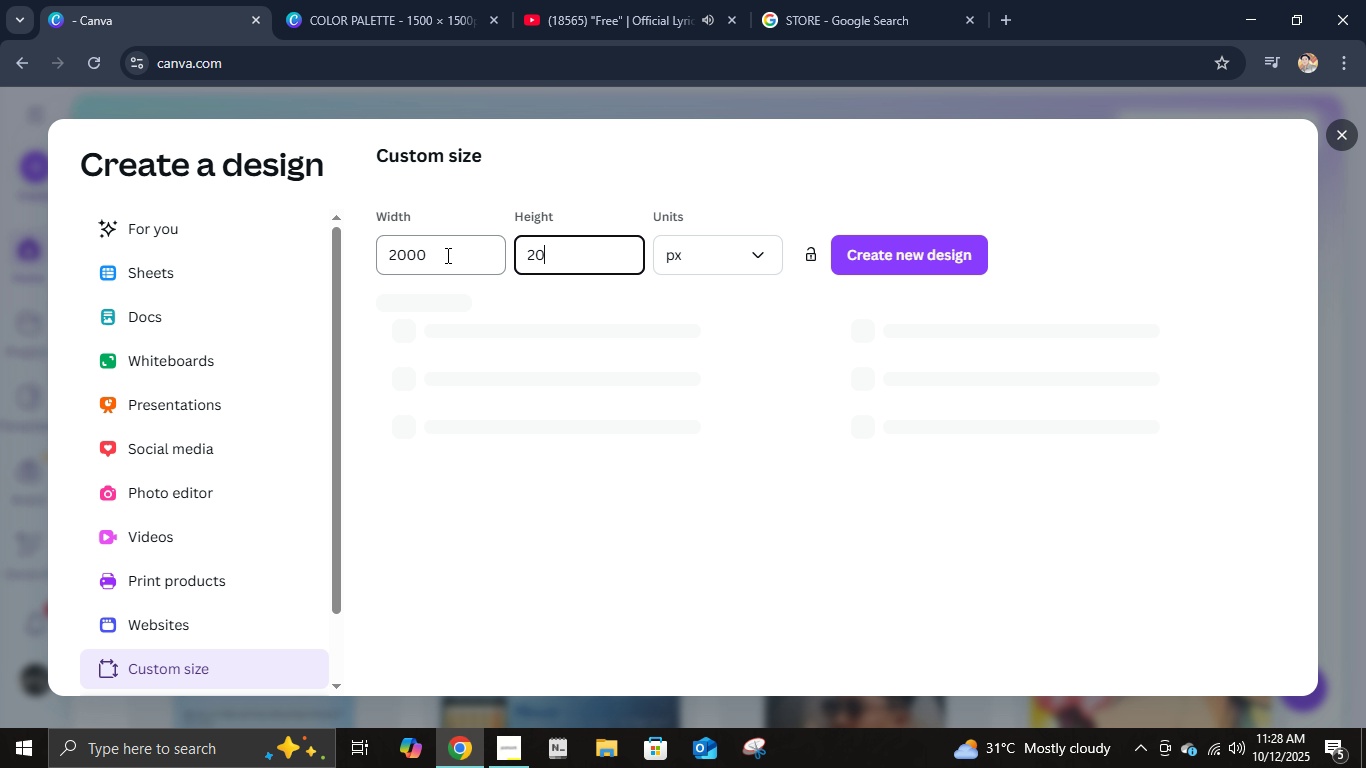 
key(Numpad0)
 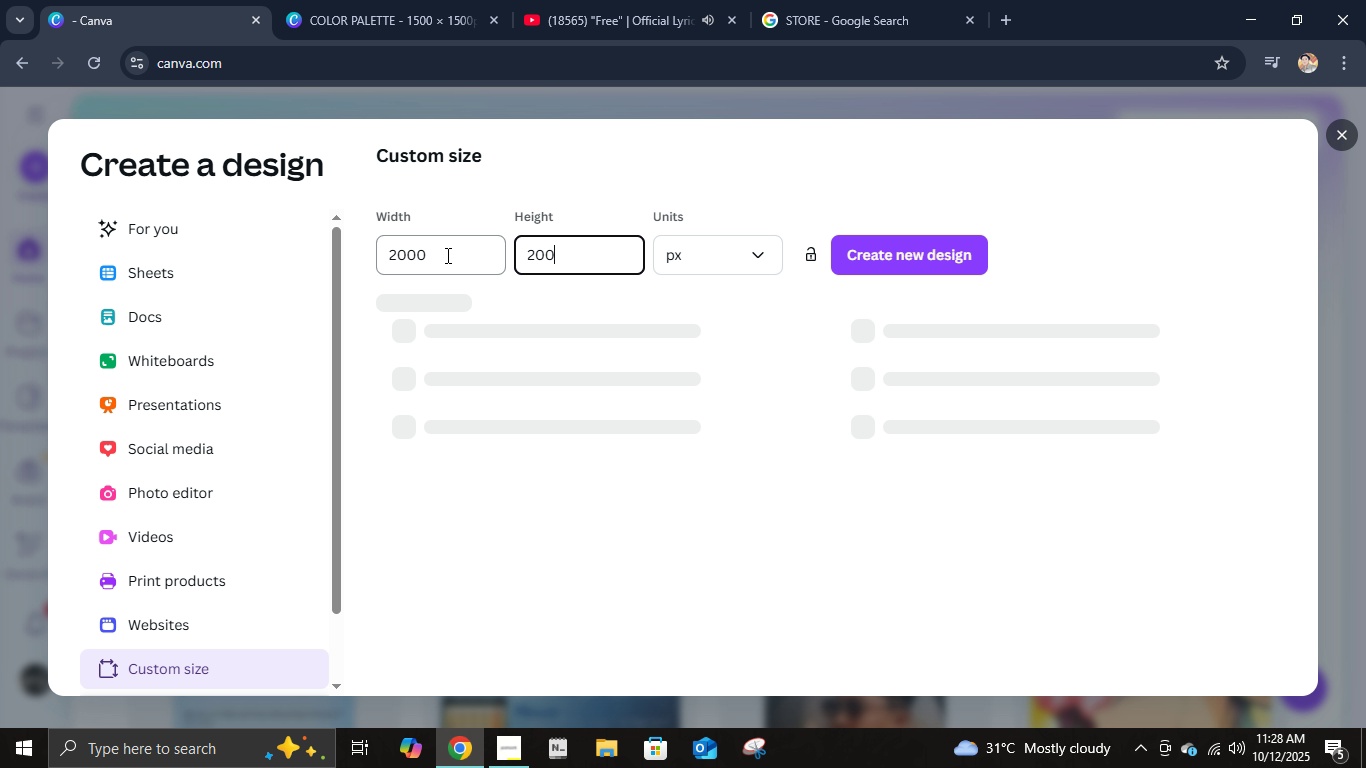 
key(Numpad0)
 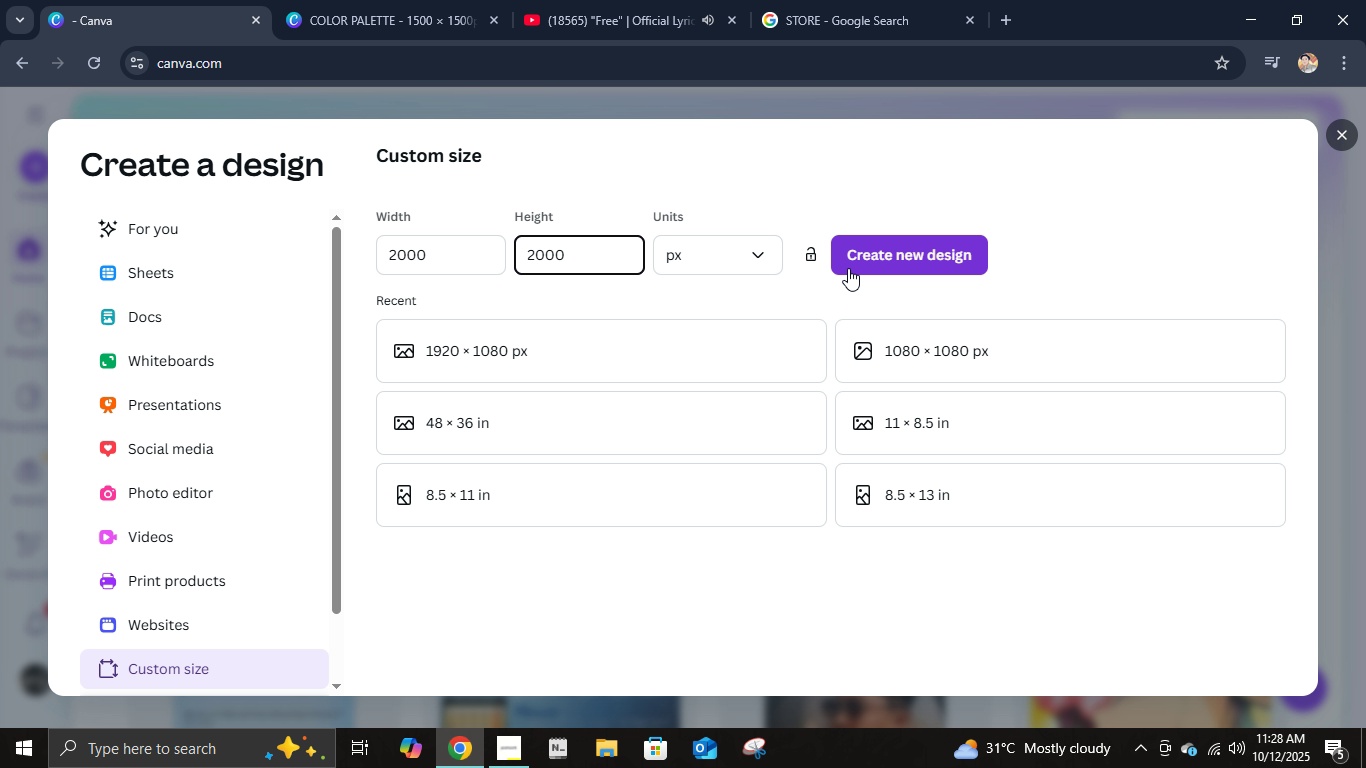 
left_click([849, 268])
 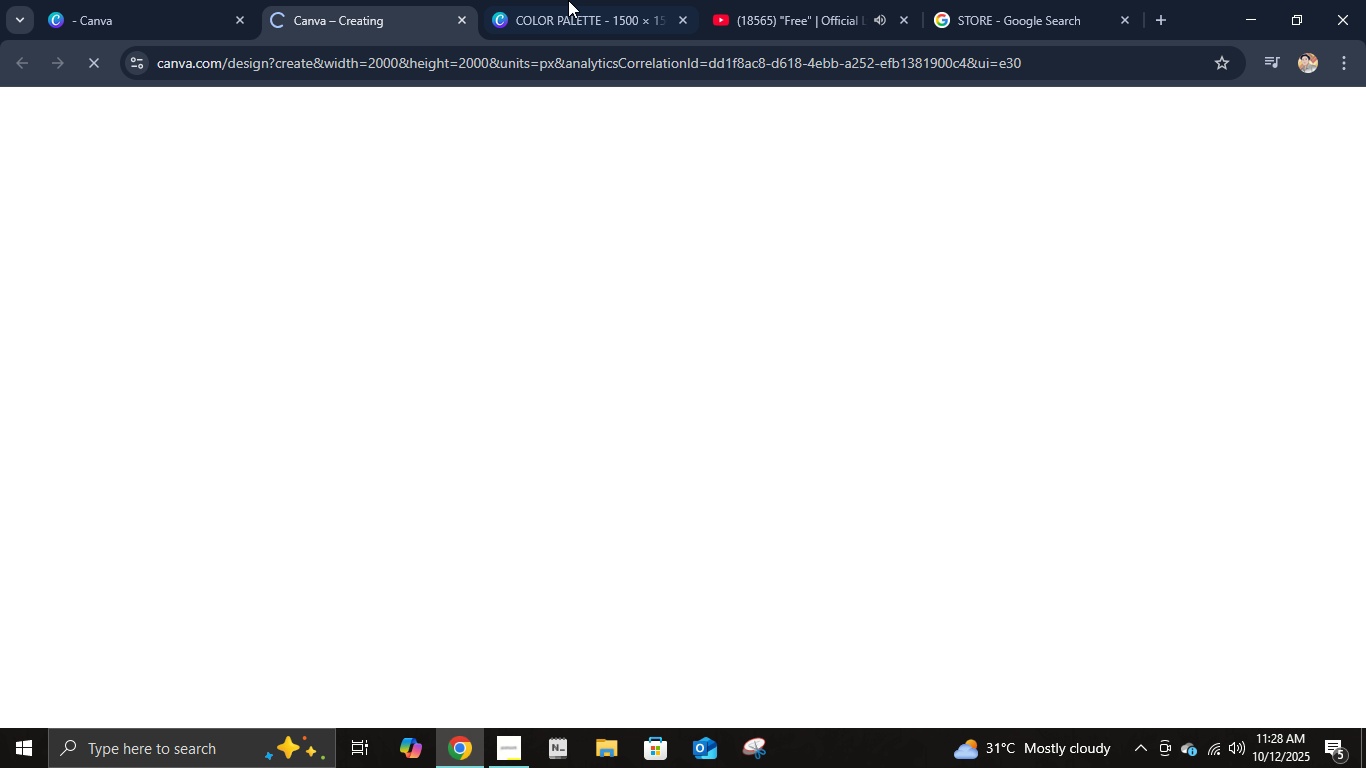 
left_click([577, 0])
 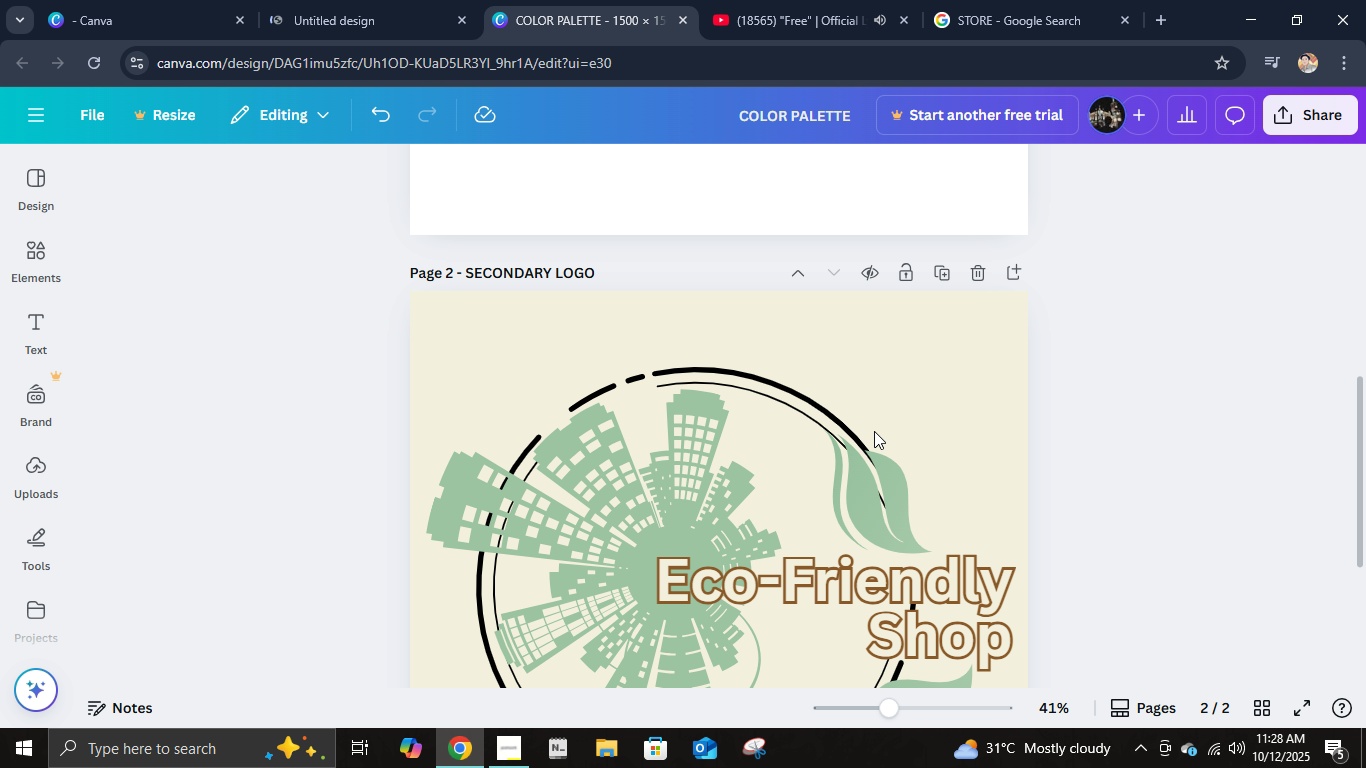 
scroll: coordinate [892, 426], scroll_direction: down, amount: 2.0
 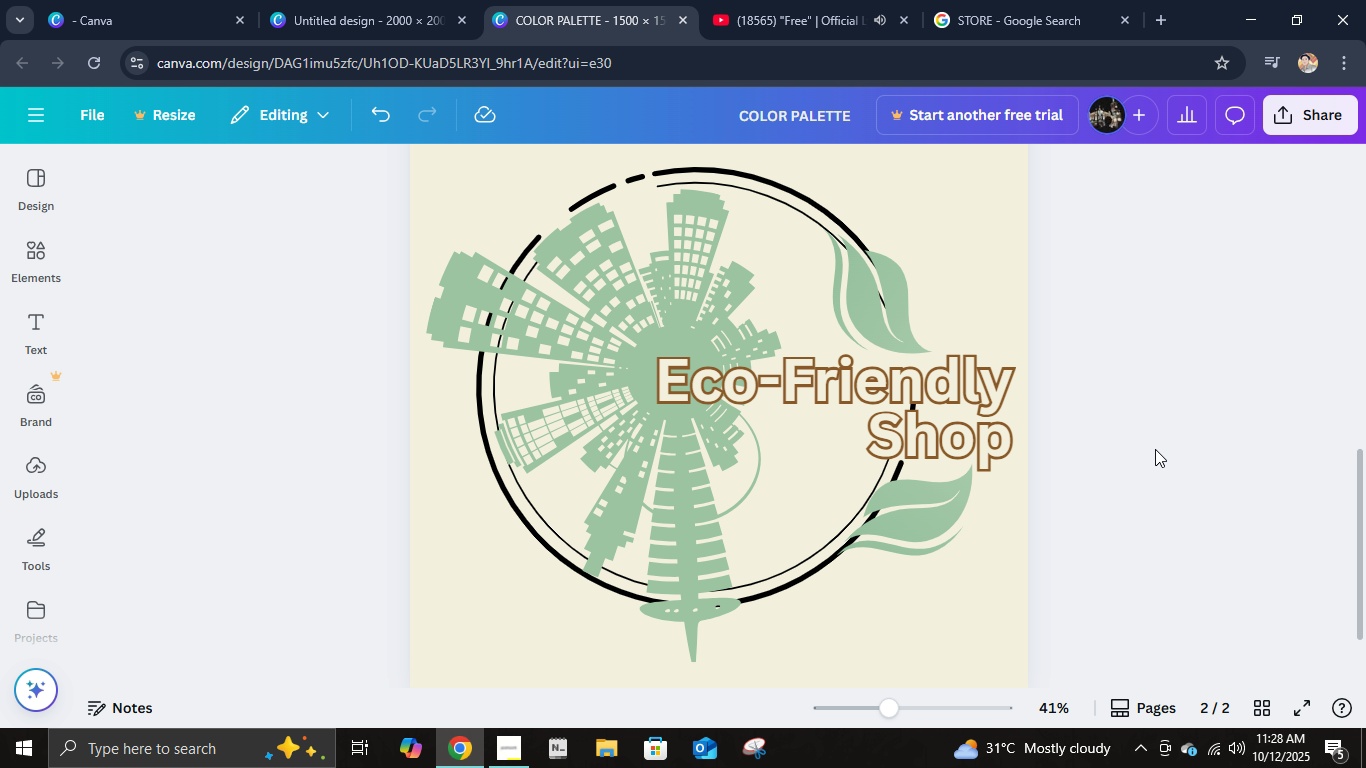 
left_click([1155, 449])
 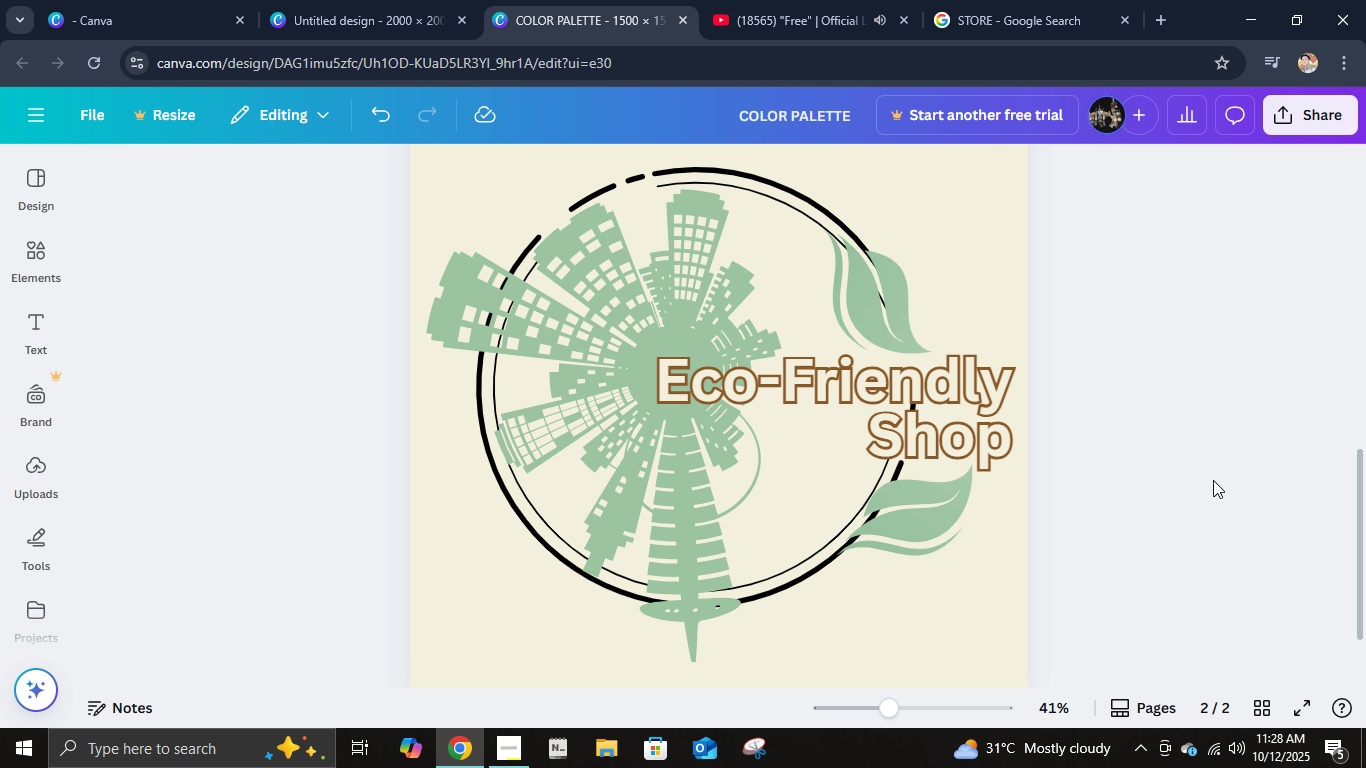 
left_click([1213, 480])
 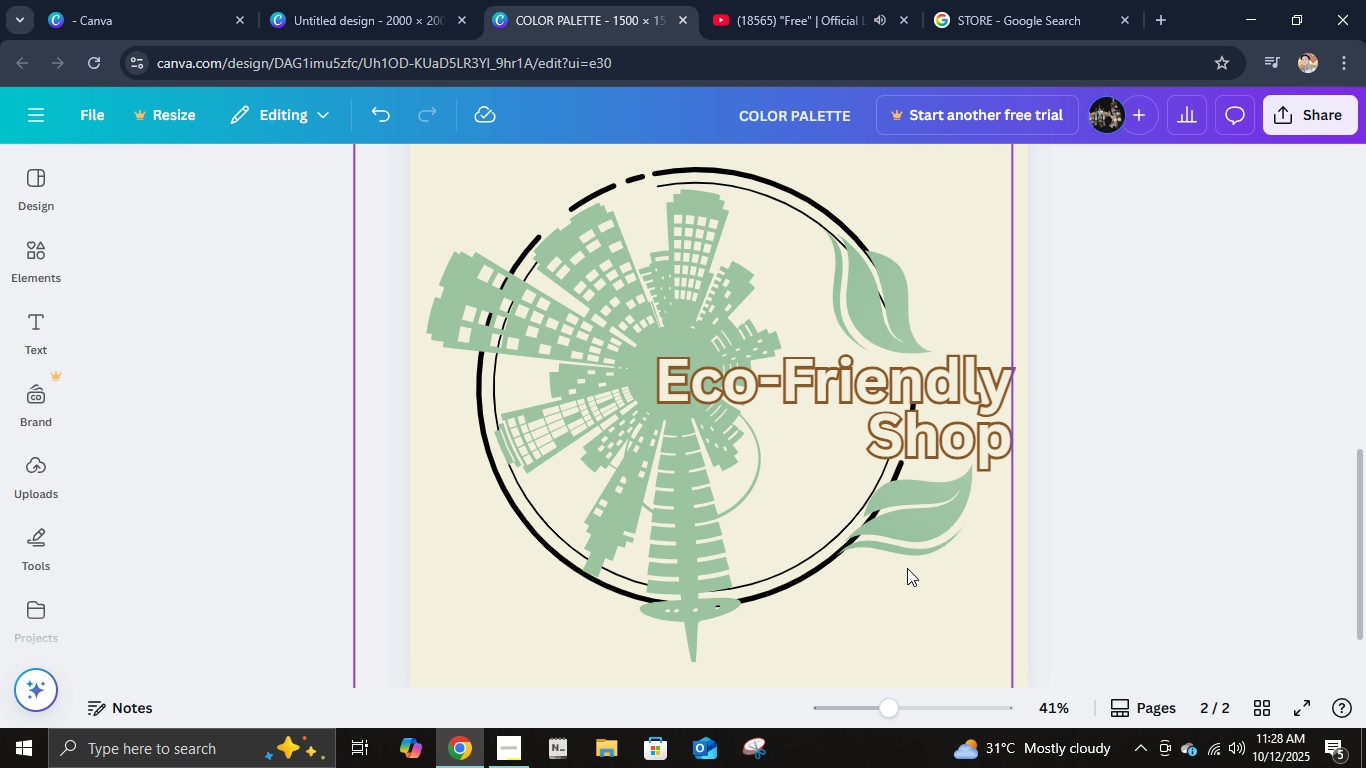 
left_click([907, 569])
 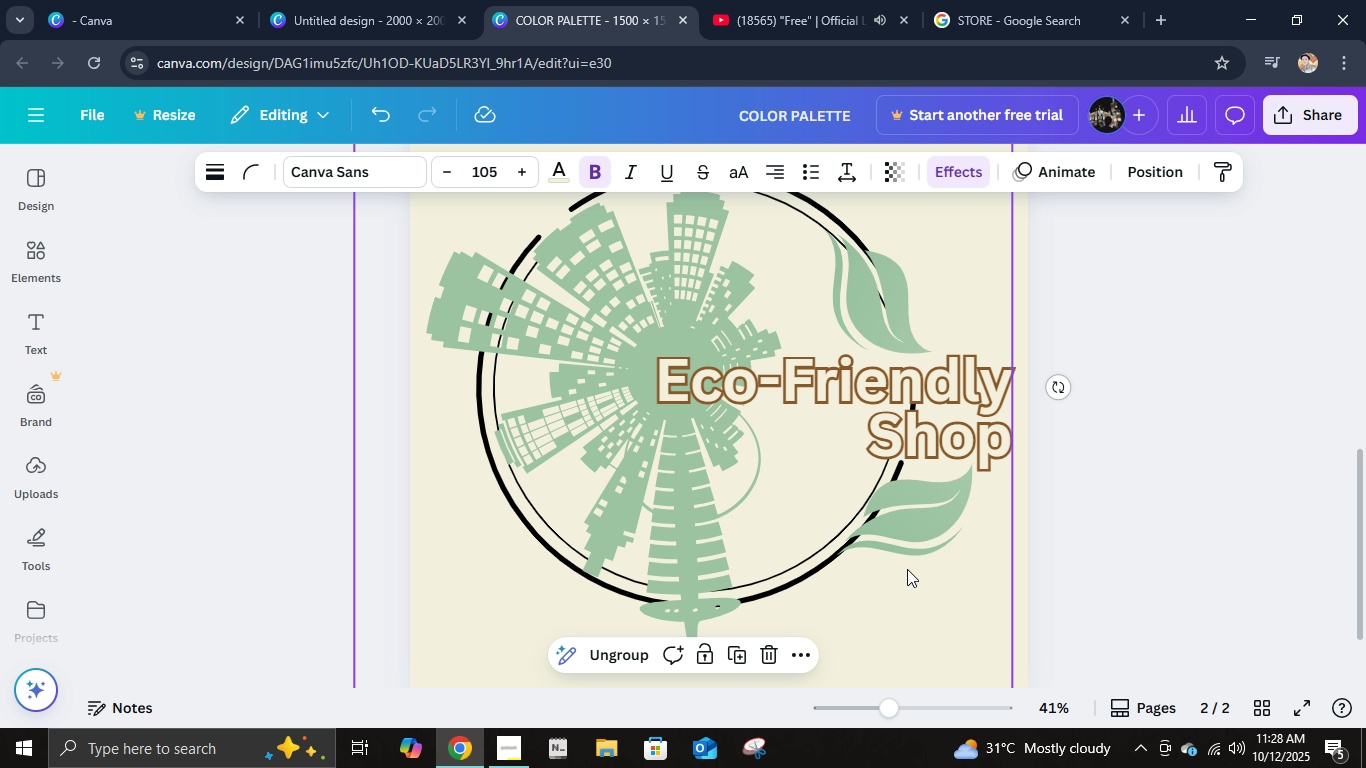 
key(Control+A)
 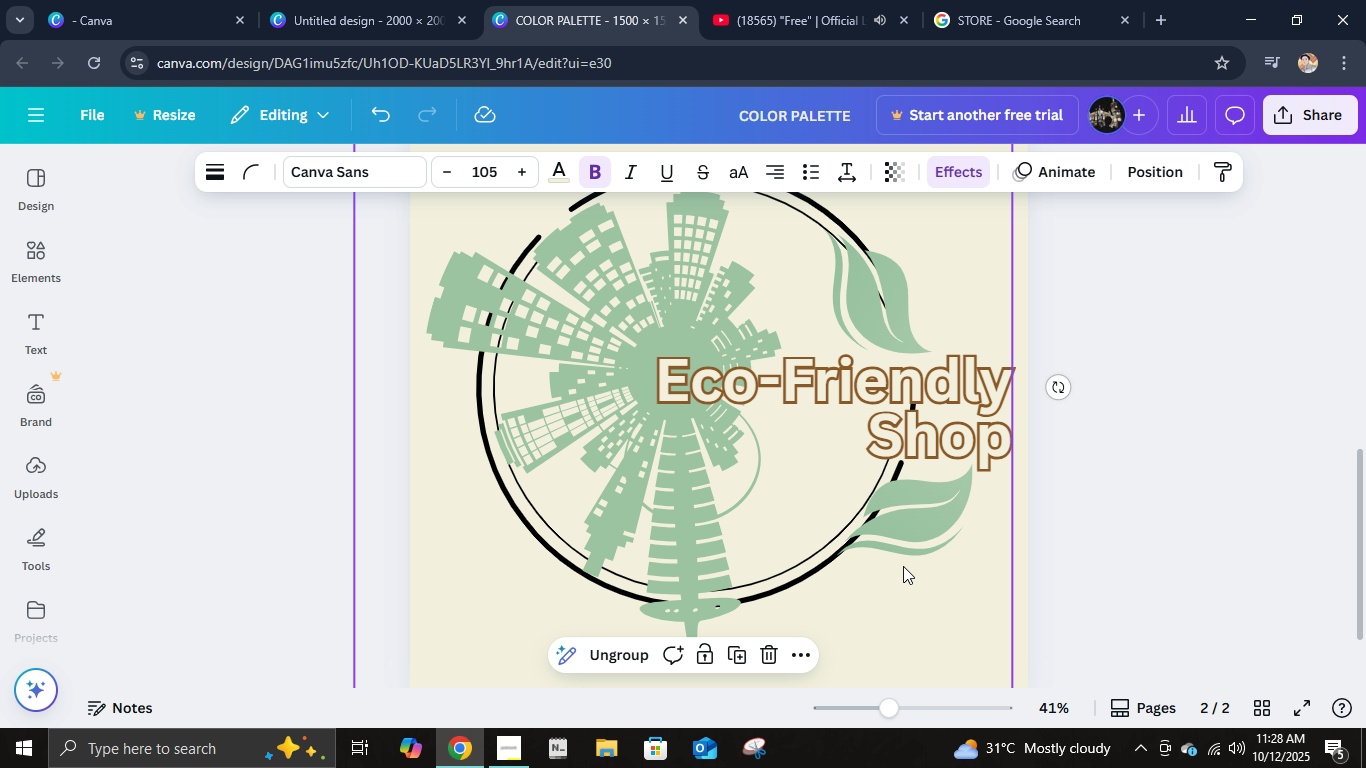 
key(Control+C)
 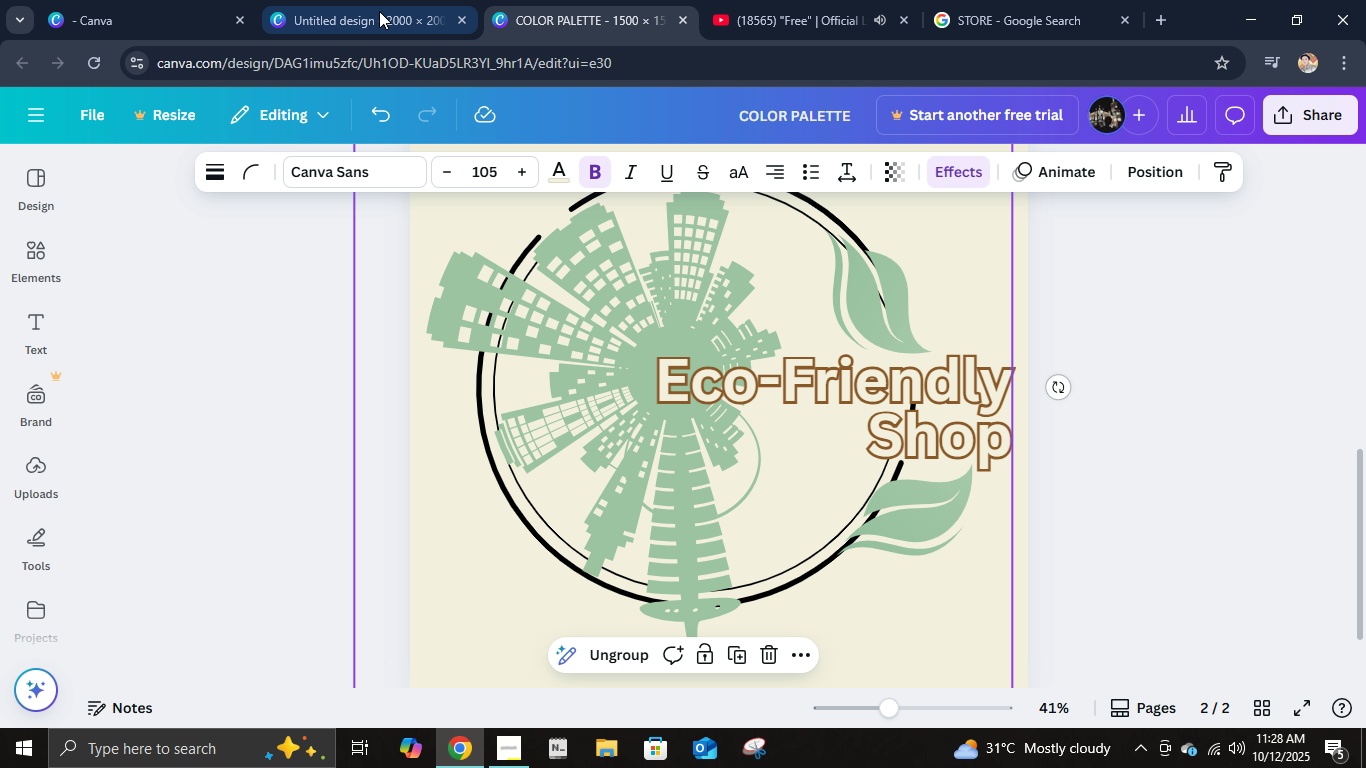 
left_click([379, 11])
 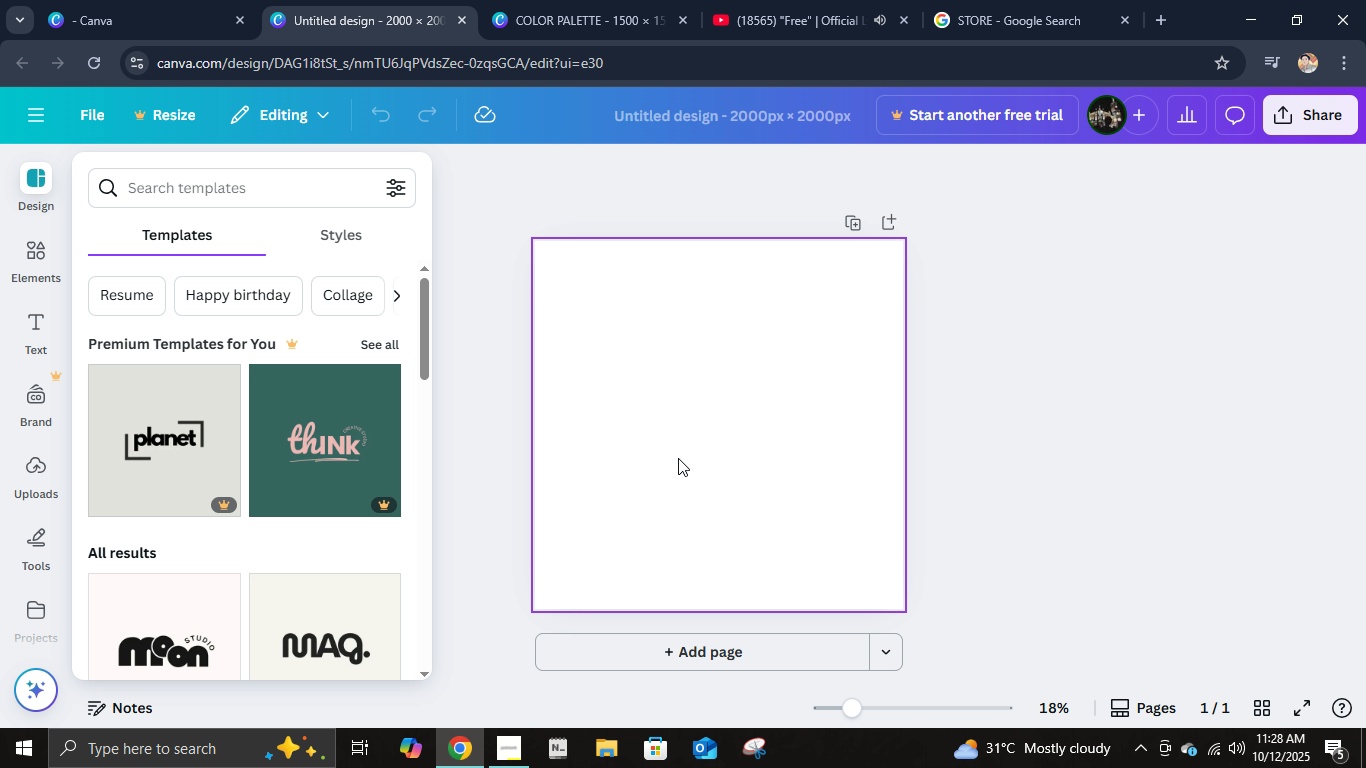 
key(Control+ControlLeft)
 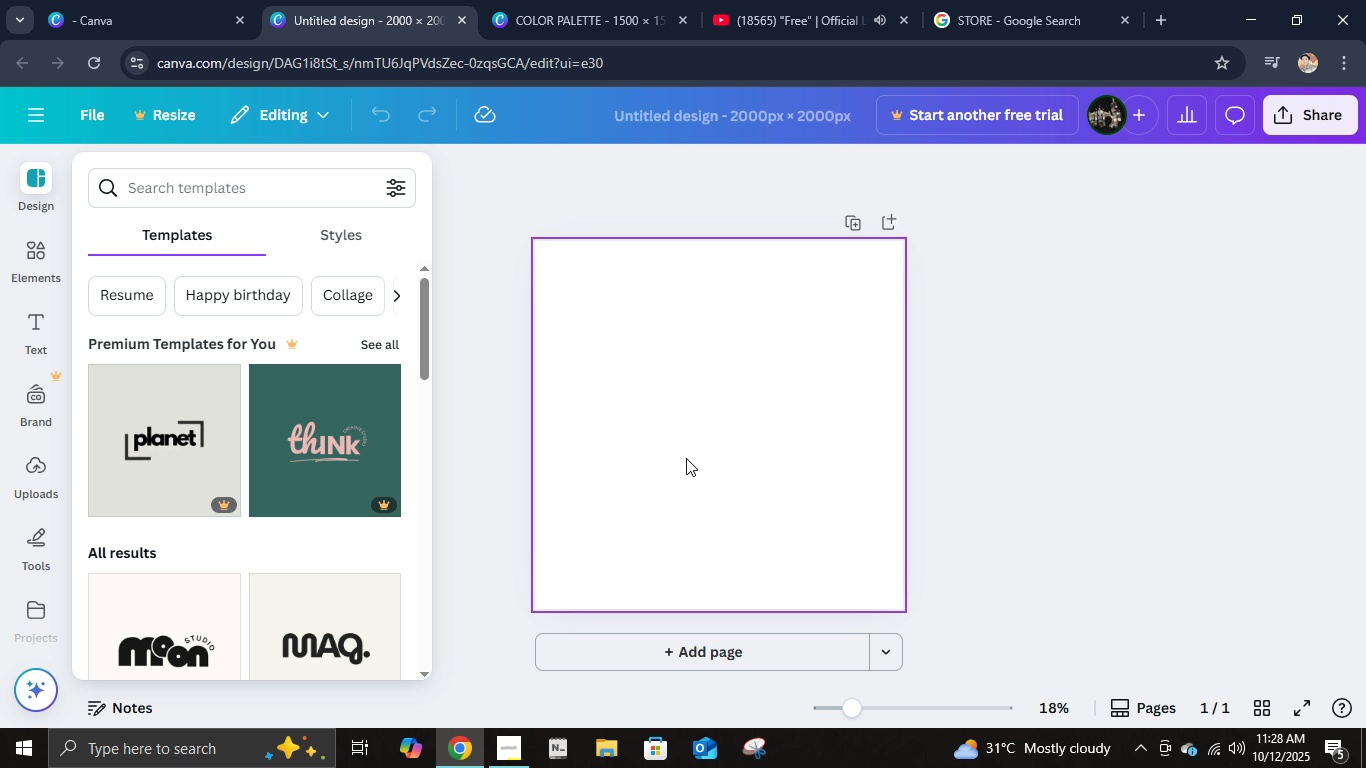 
key(Control+V)
 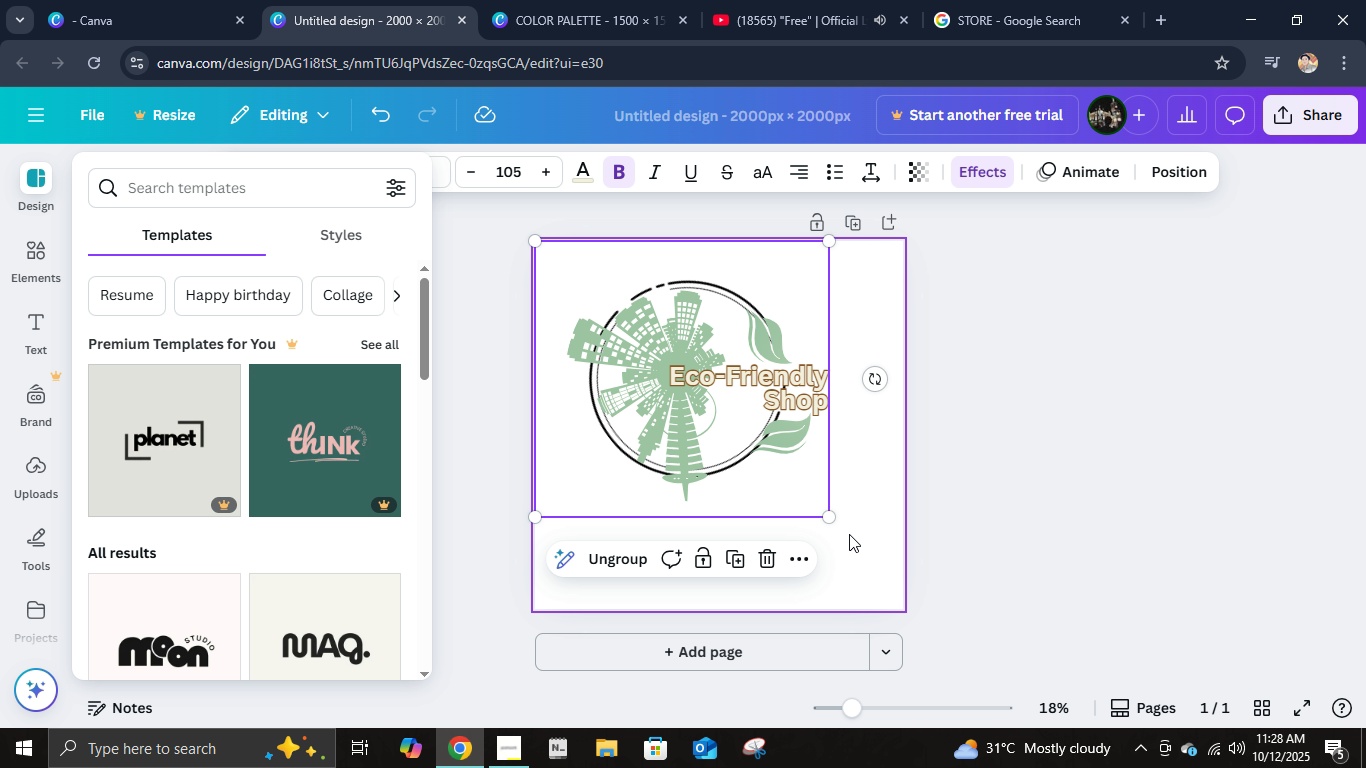 
left_click_drag(start_coordinate=[832, 523], to_coordinate=[896, 588])
 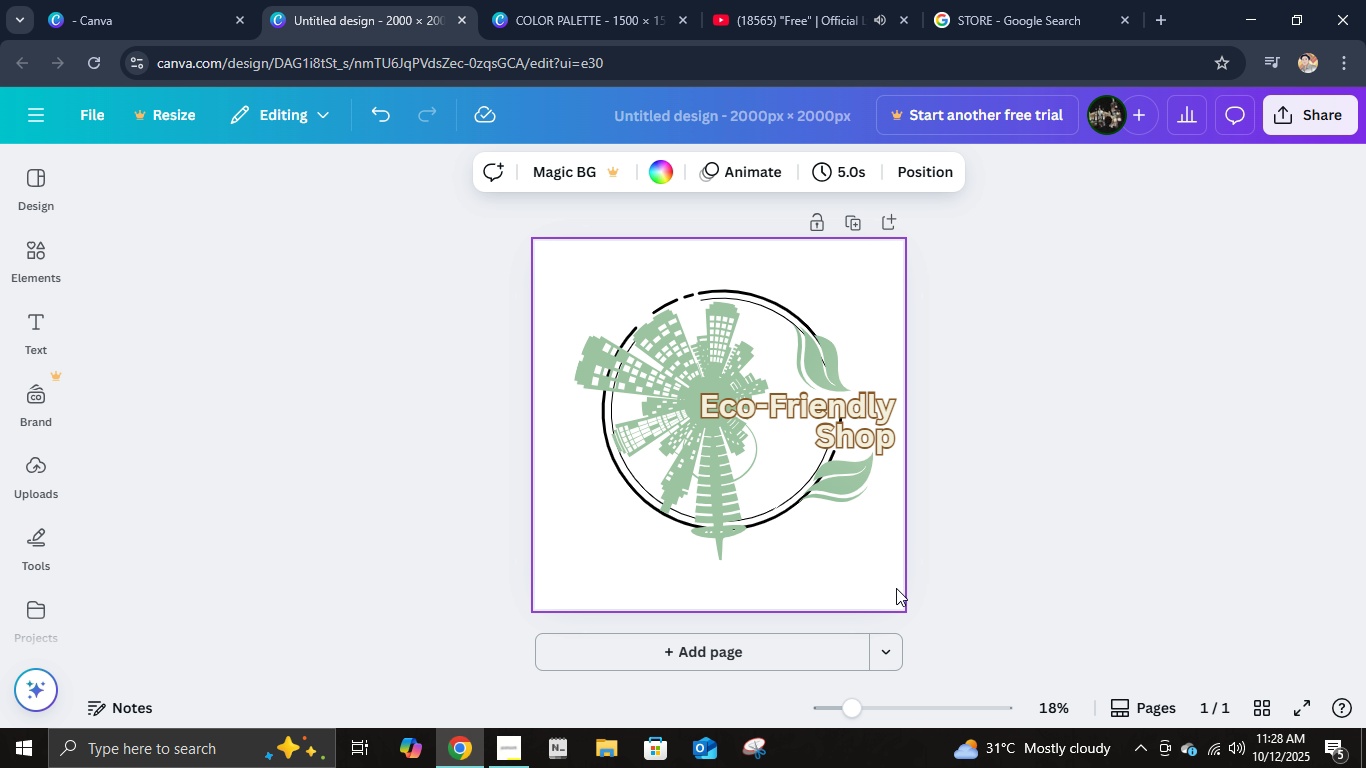 
left_click([896, 588])
 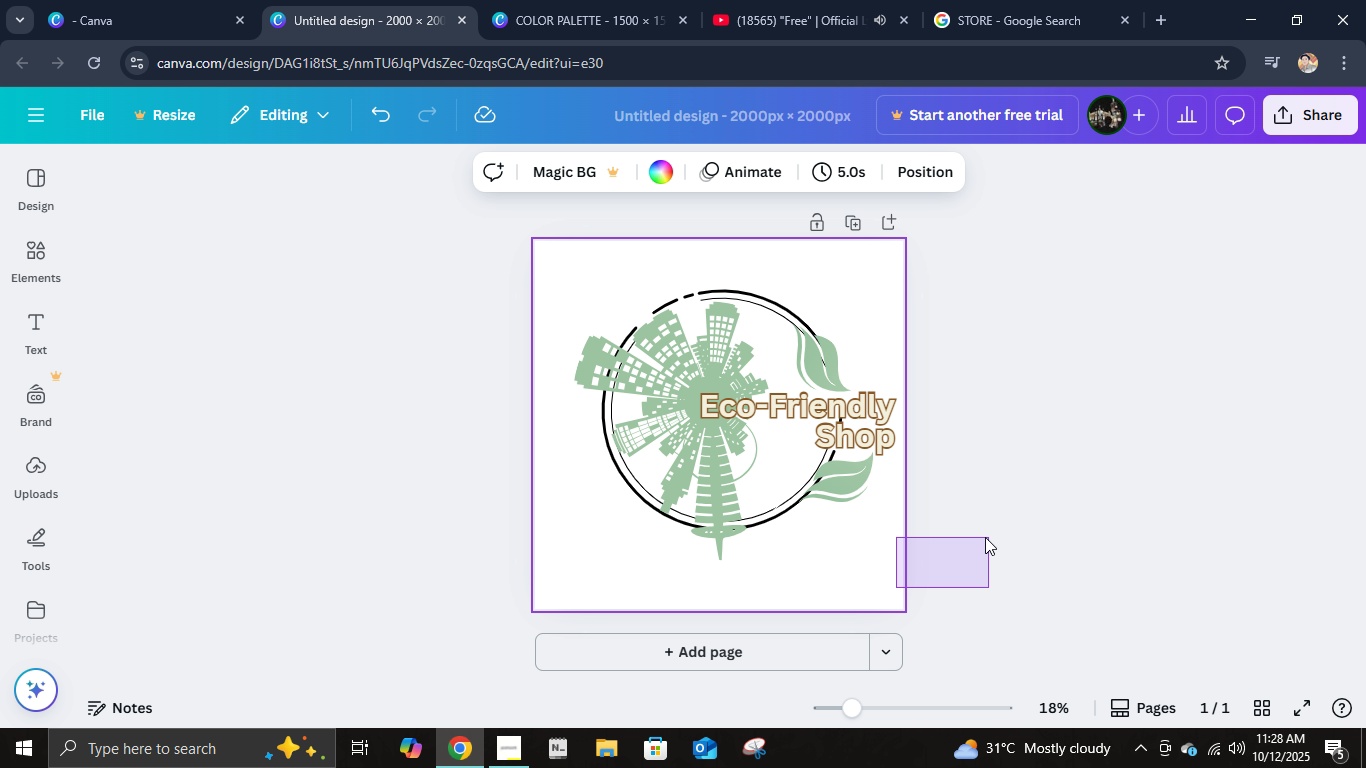 
left_click([968, 531])
 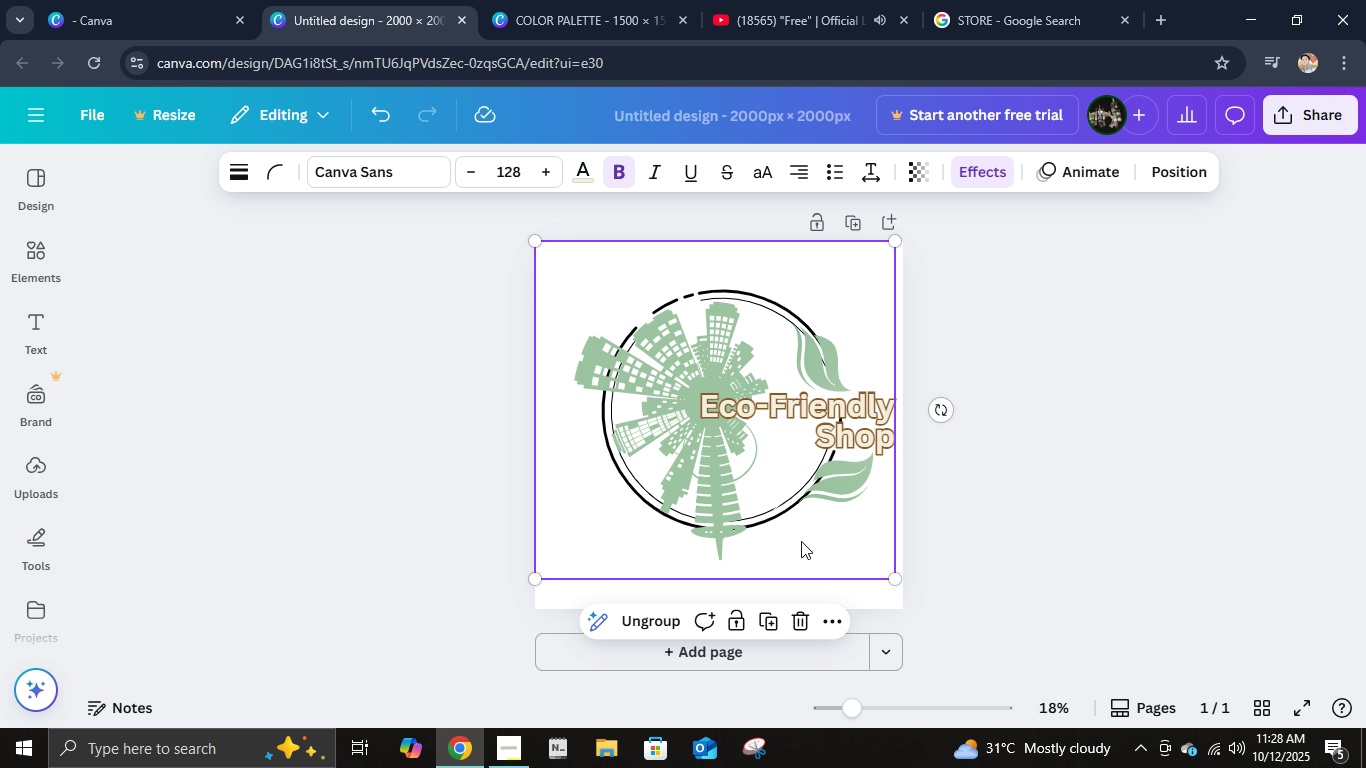 
left_click([801, 541])
 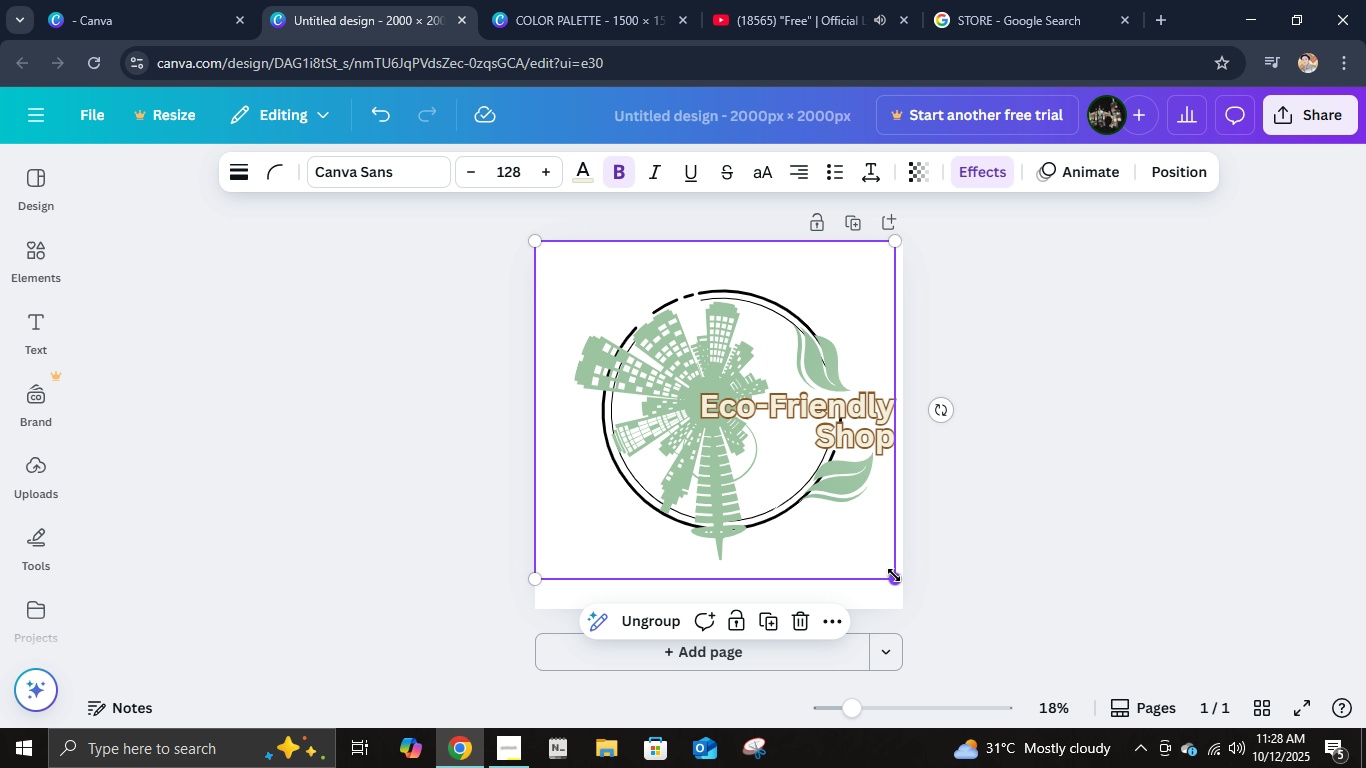 
left_click([895, 572])
 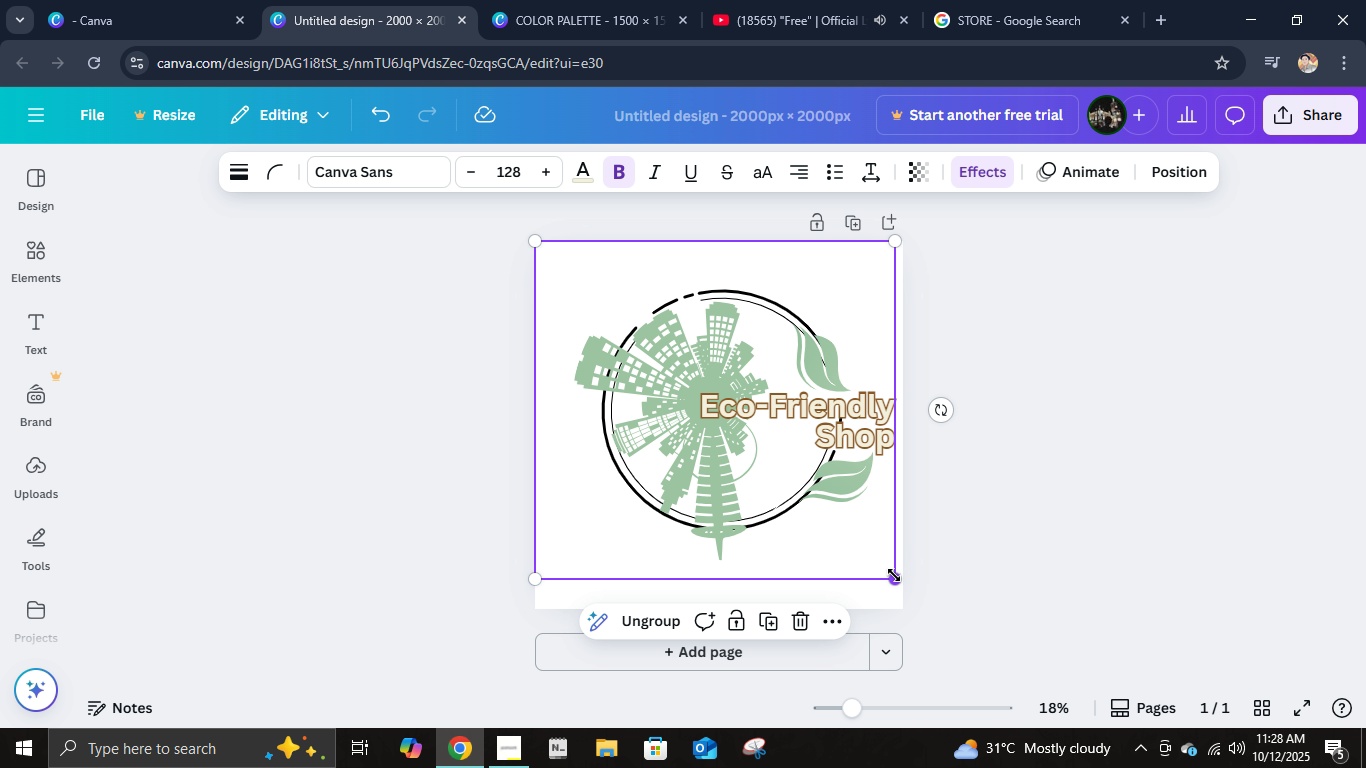 
left_click_drag(start_coordinate=[895, 572], to_coordinate=[926, 606])
 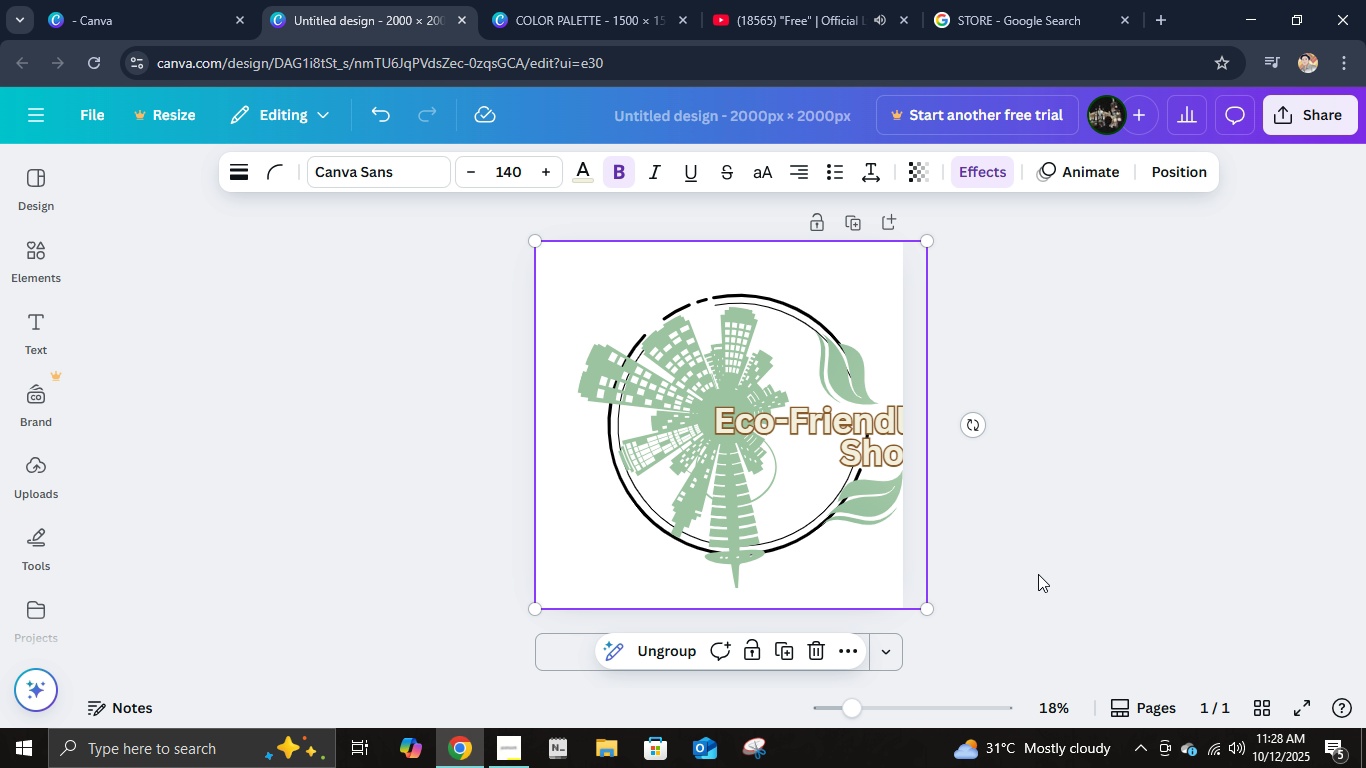 
double_click([1038, 574])
 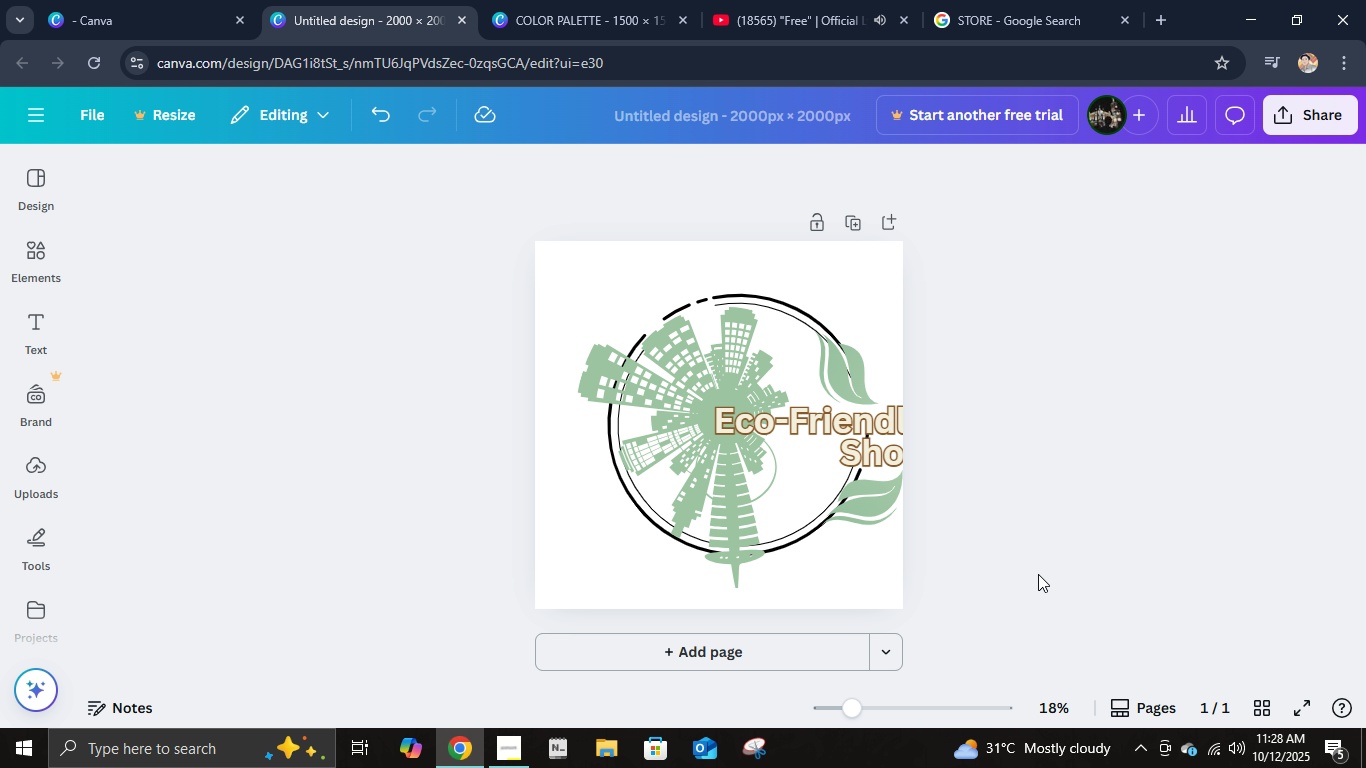 
triple_click([1038, 574])
 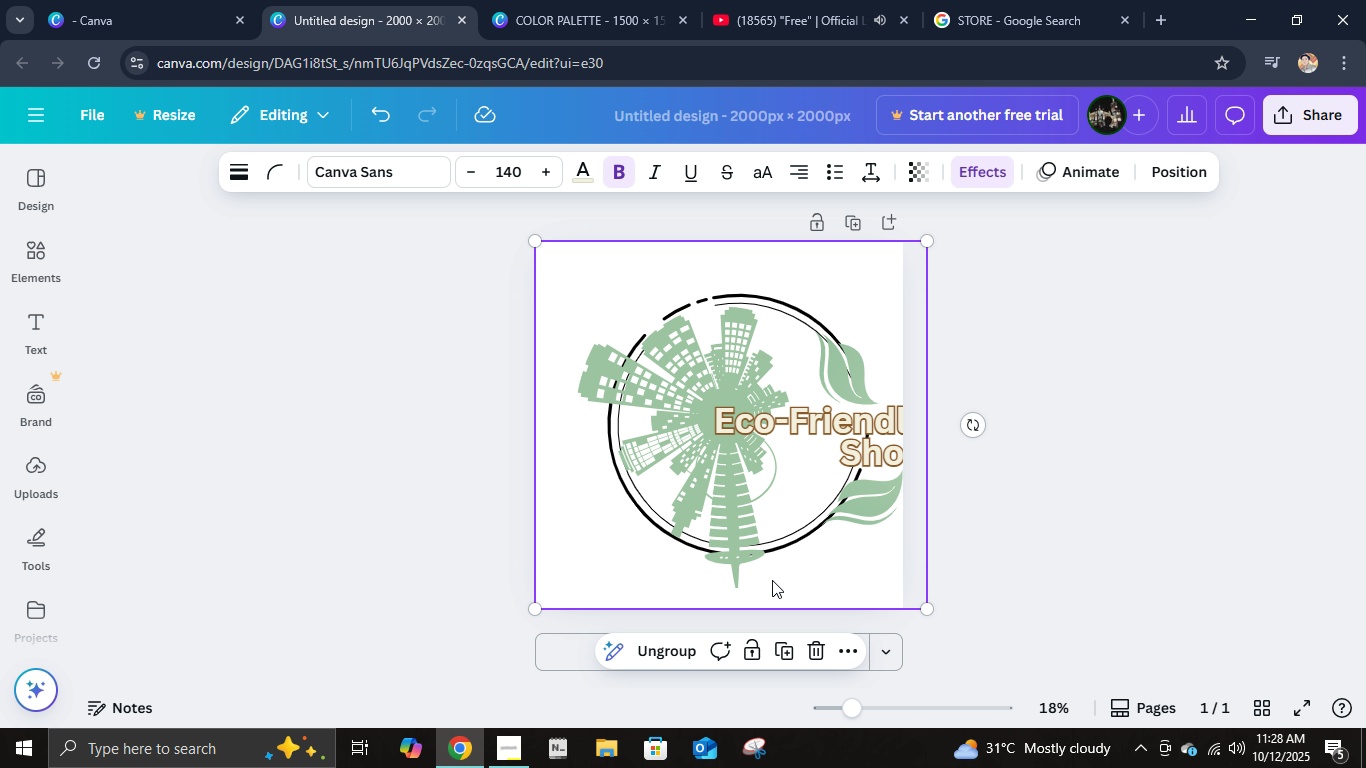 
triple_click([772, 580])
 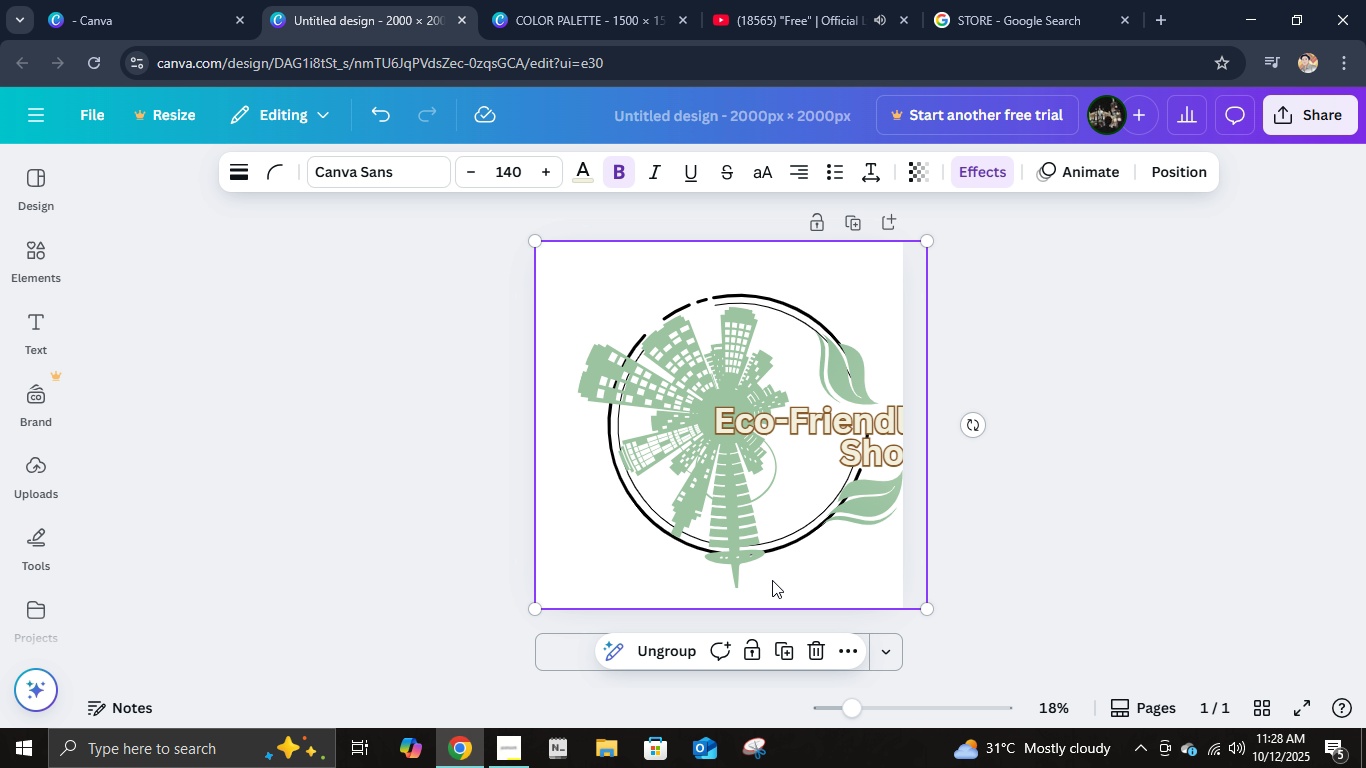 
triple_click([772, 580])
 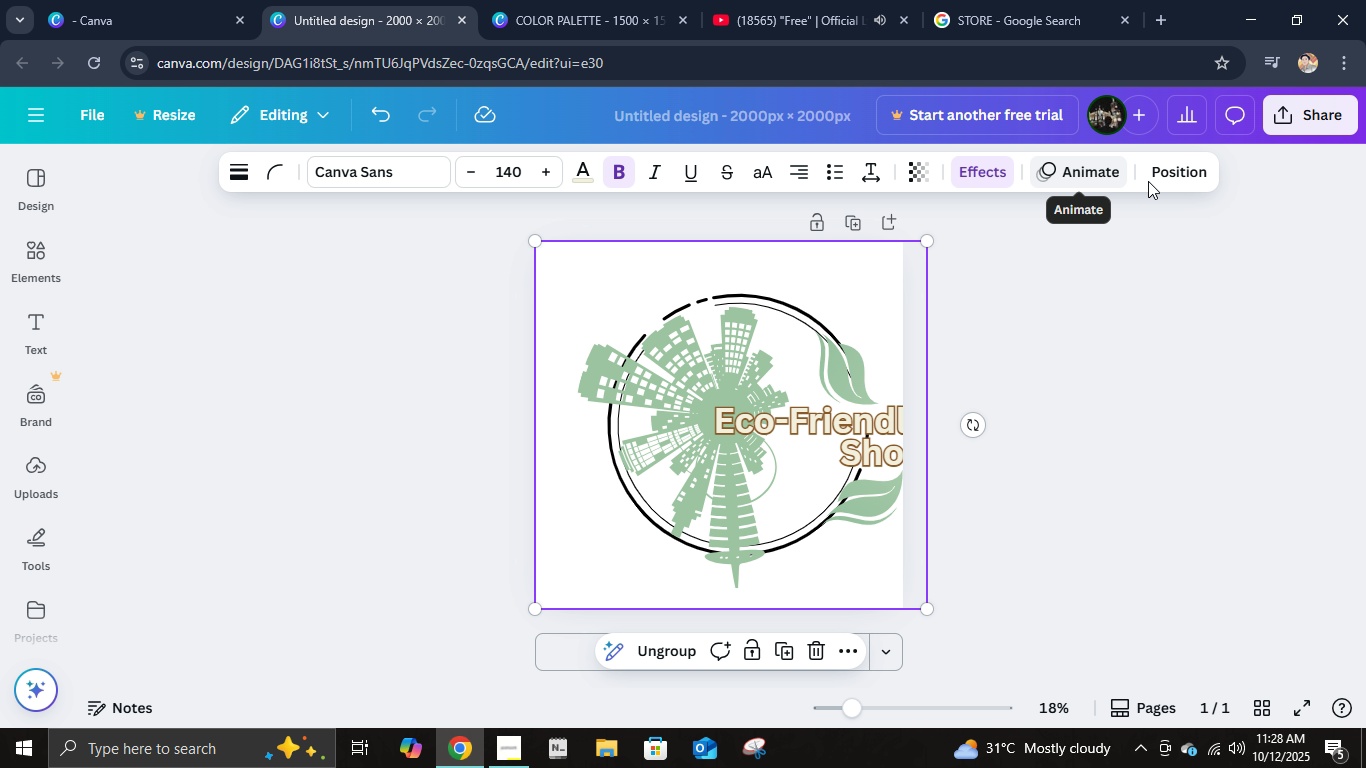 
double_click([1161, 181])
 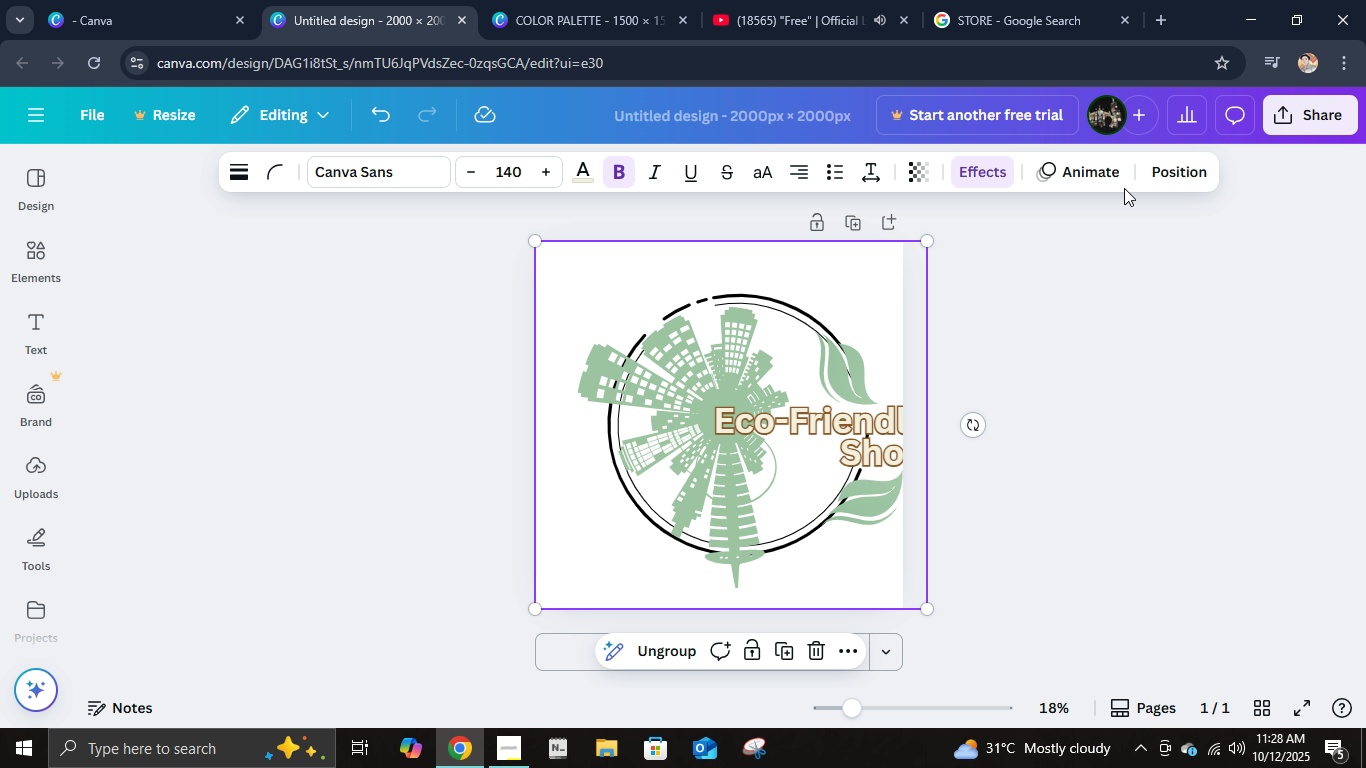 
left_click([1168, 174])
 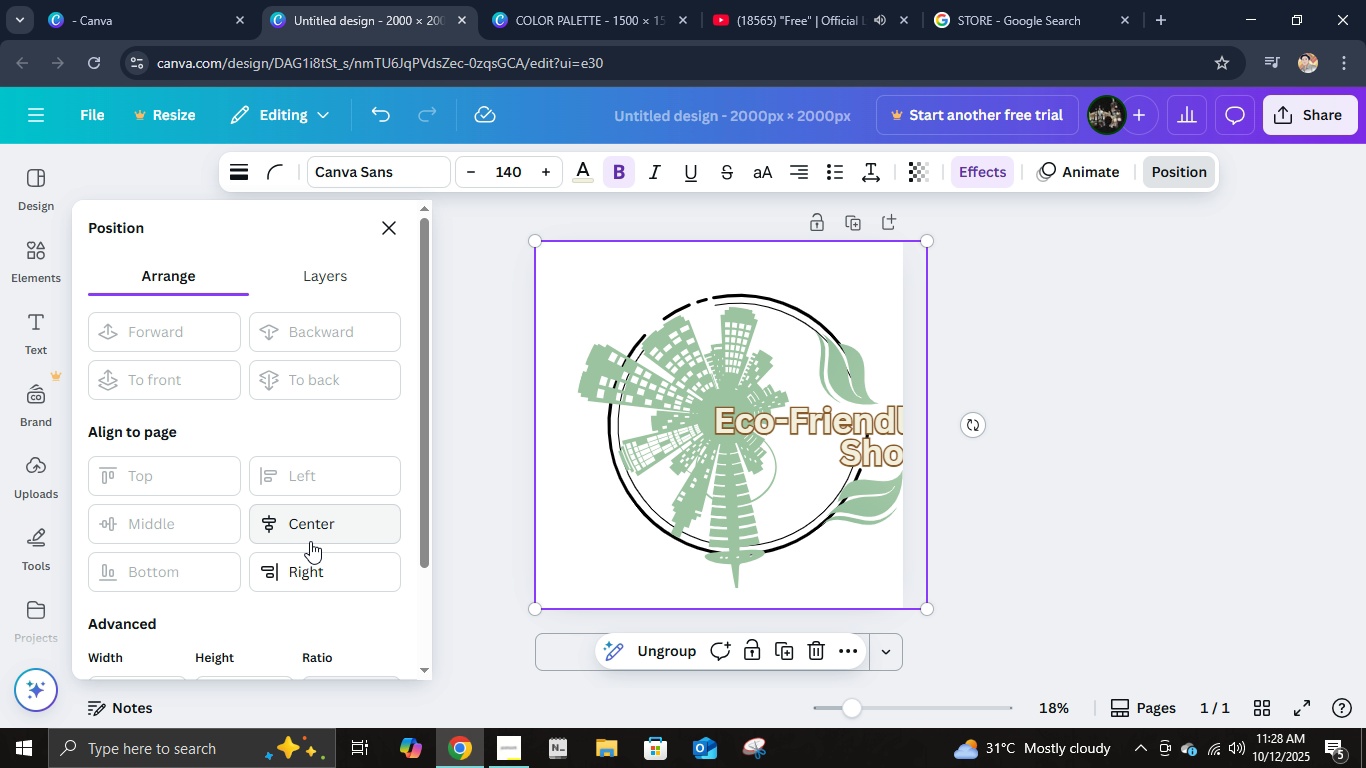 
left_click([310, 541])
 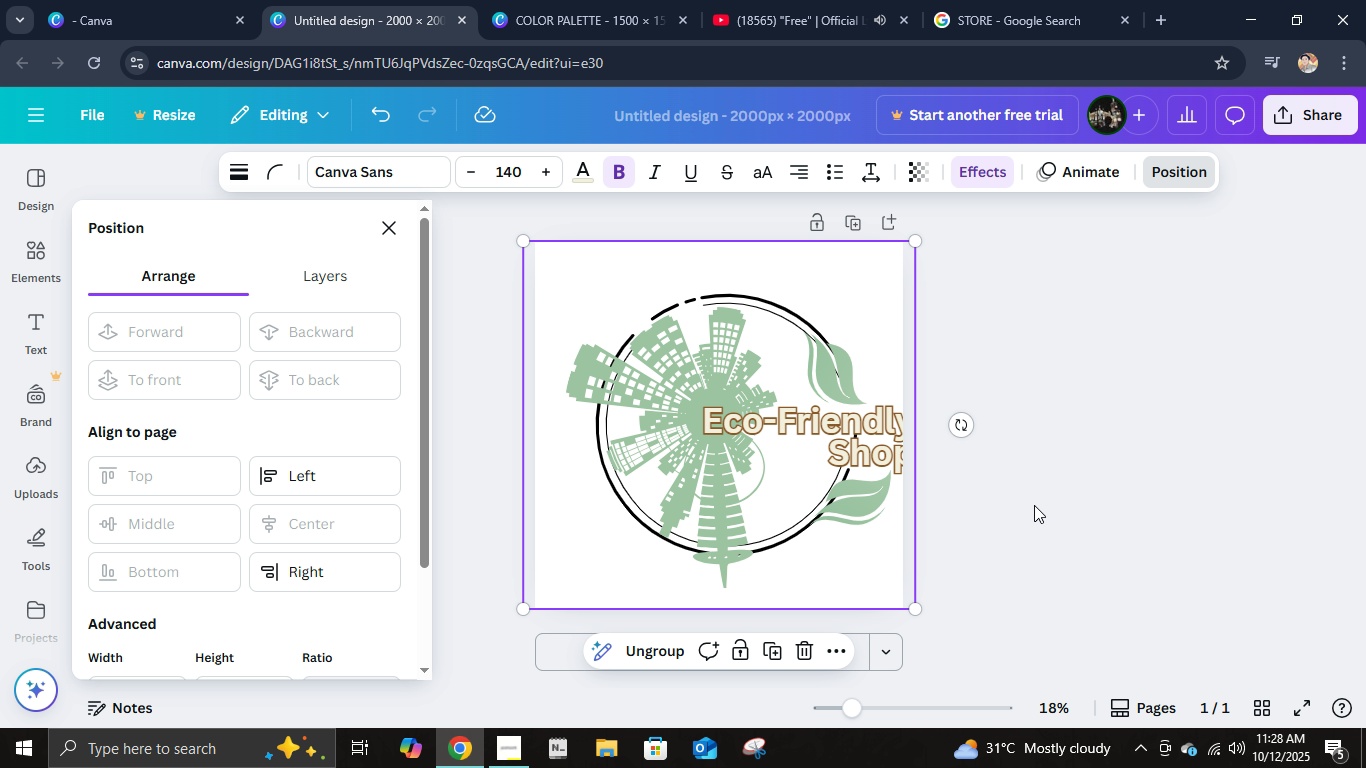 
hold_key(key=ArrowLeft, duration=0.94)
 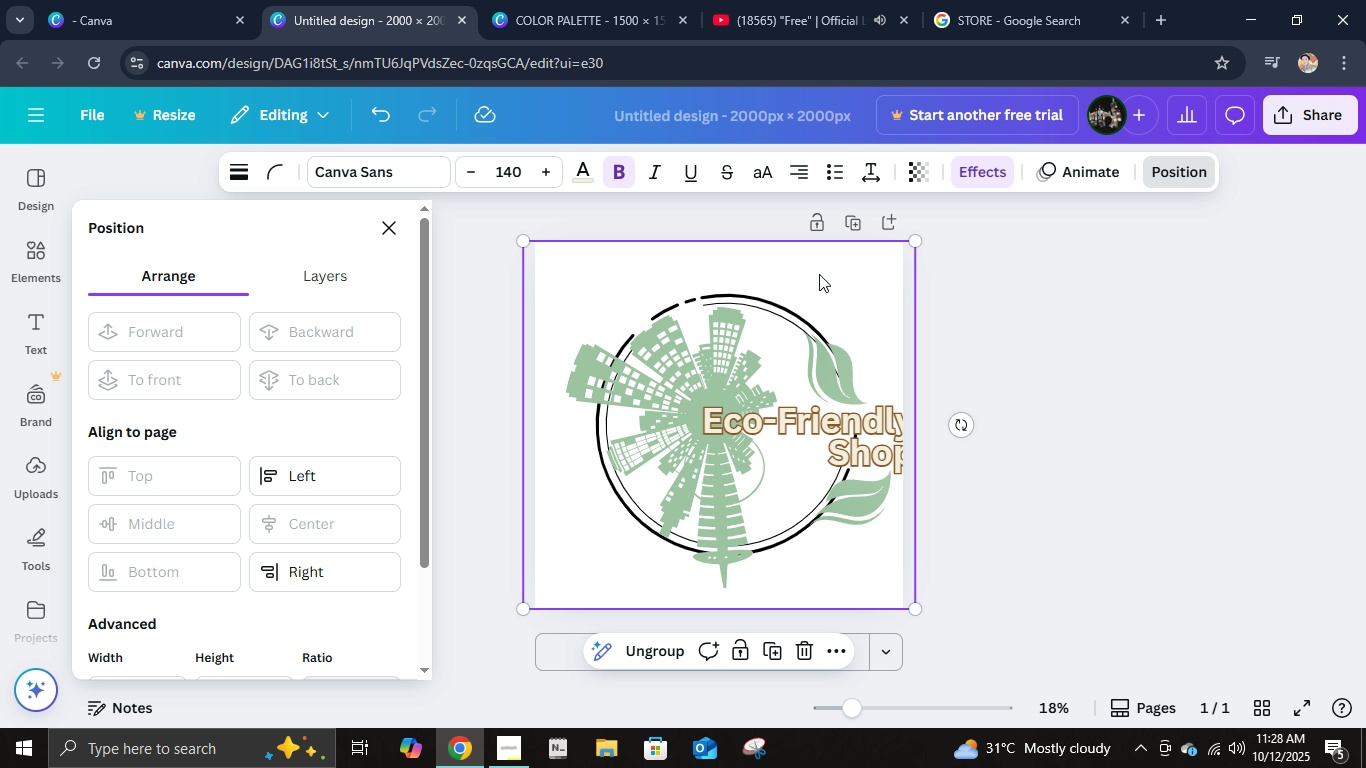 
double_click([819, 274])
 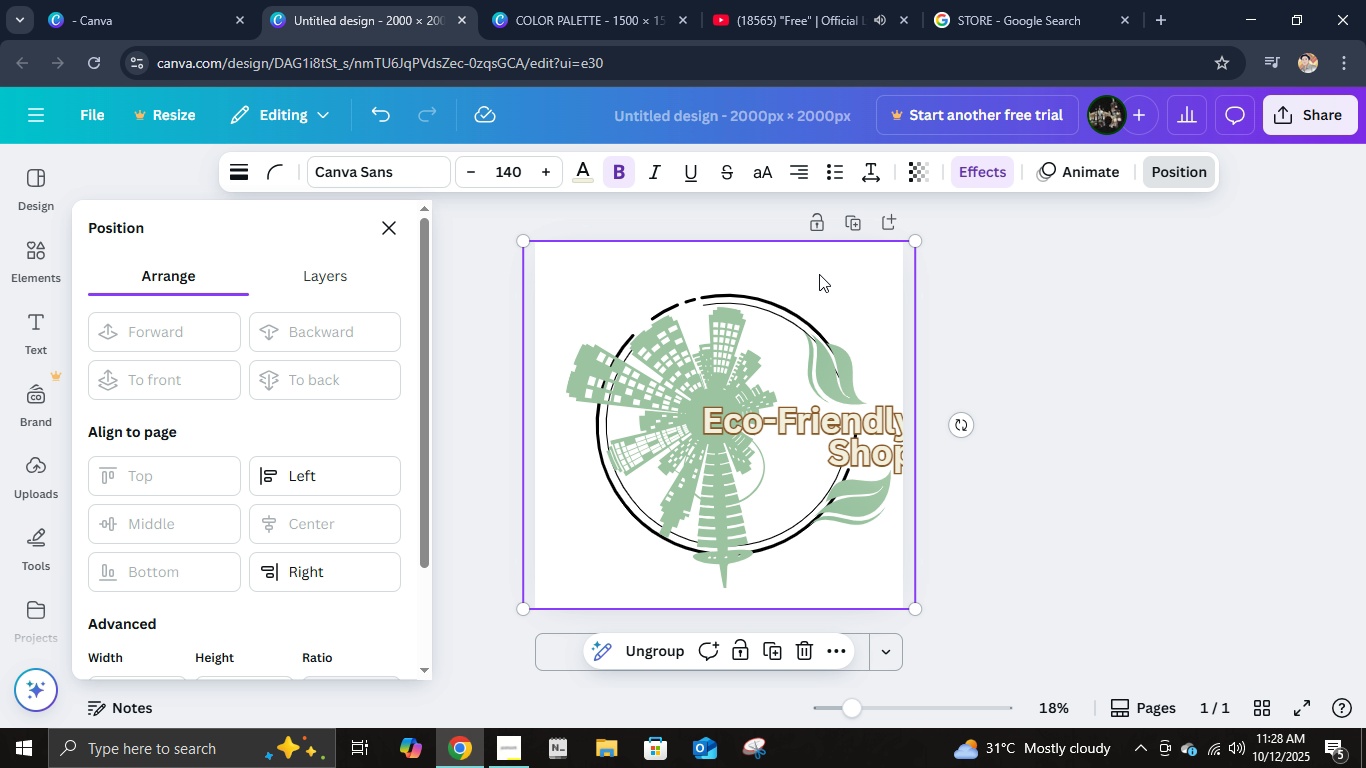 
triple_click([819, 274])
 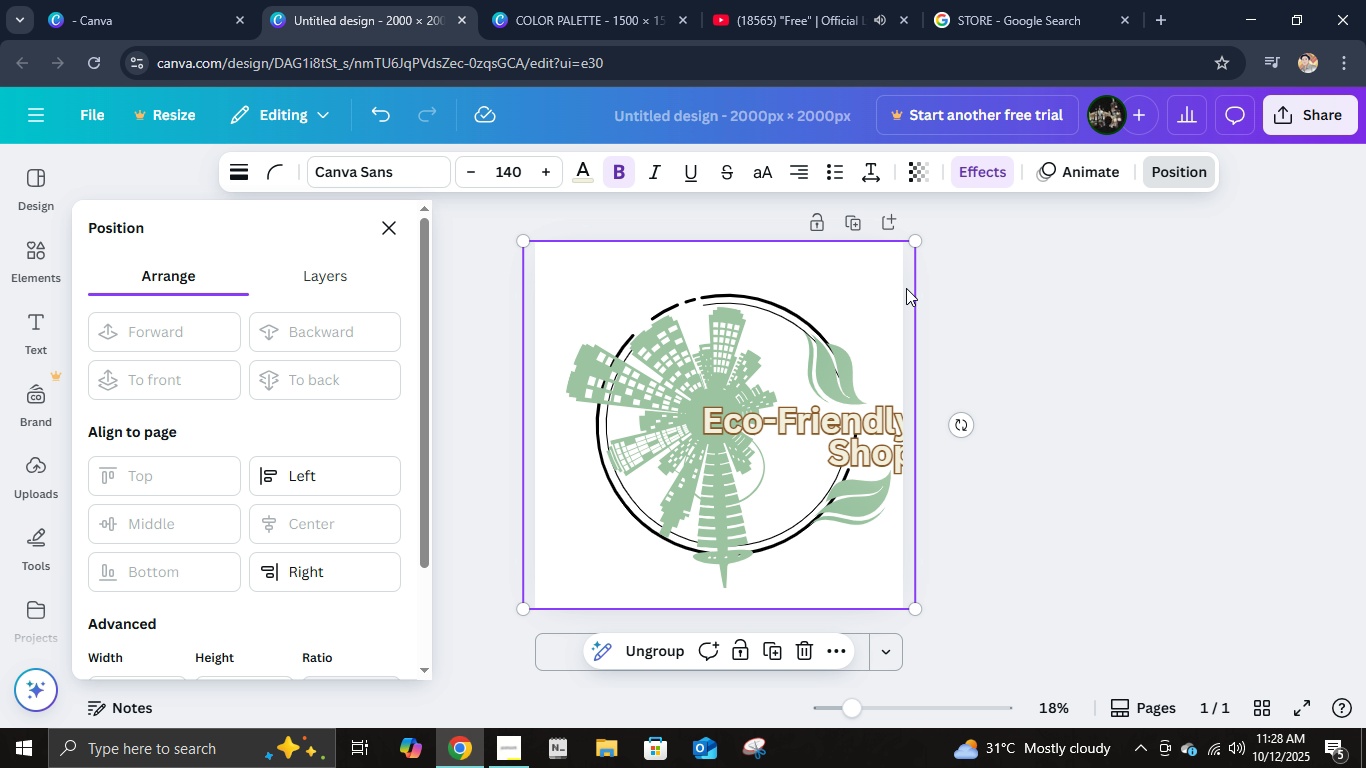 
hold_key(key=ArrowLeft, duration=1.5)
 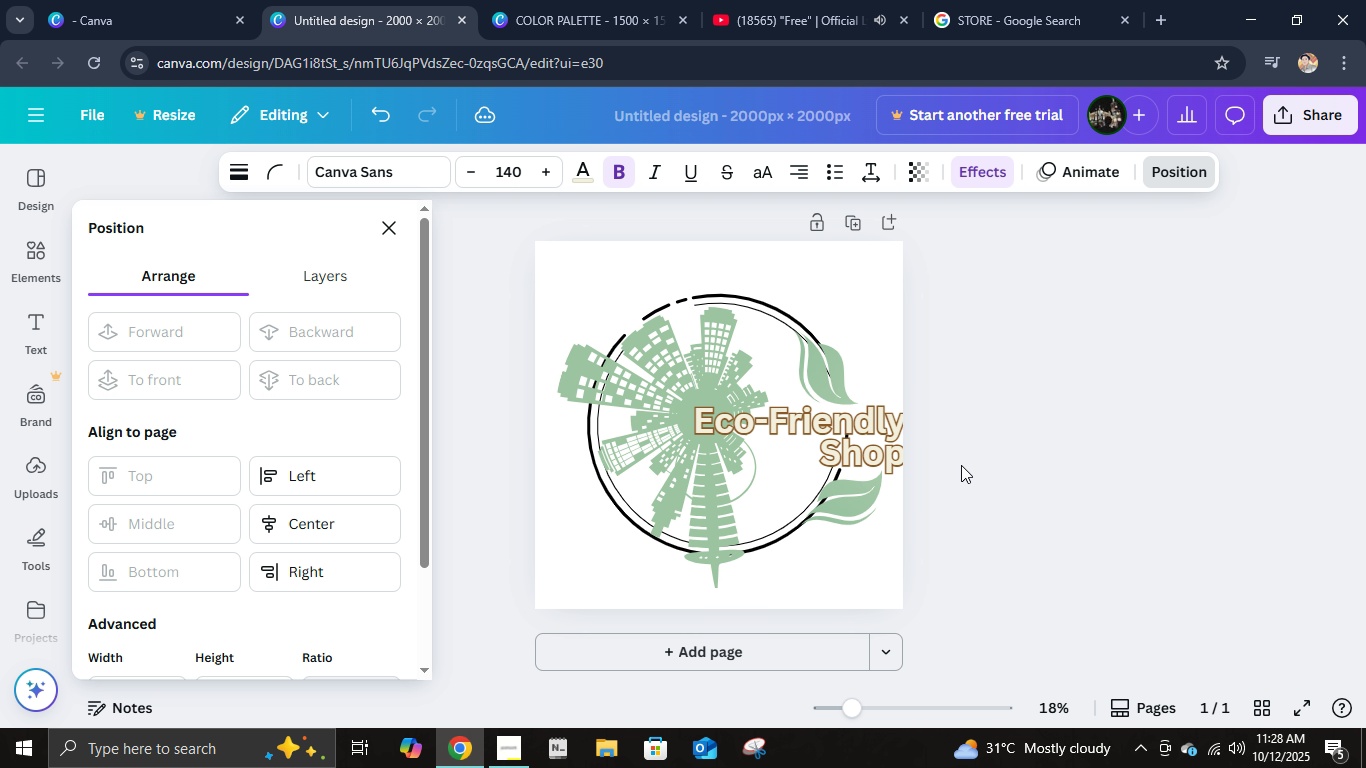 
hold_key(key=ArrowLeft, duration=1.5)
 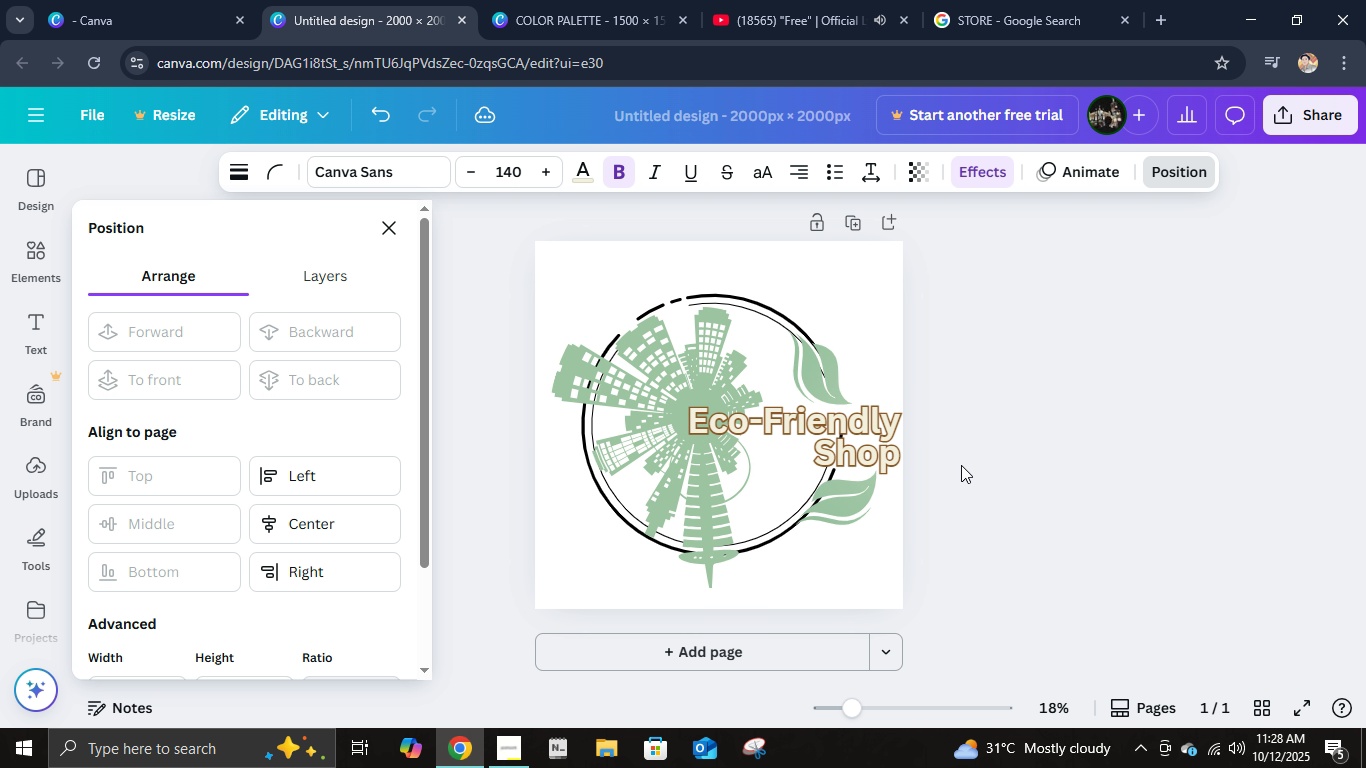 
hold_key(key=ArrowLeft, duration=1.12)
 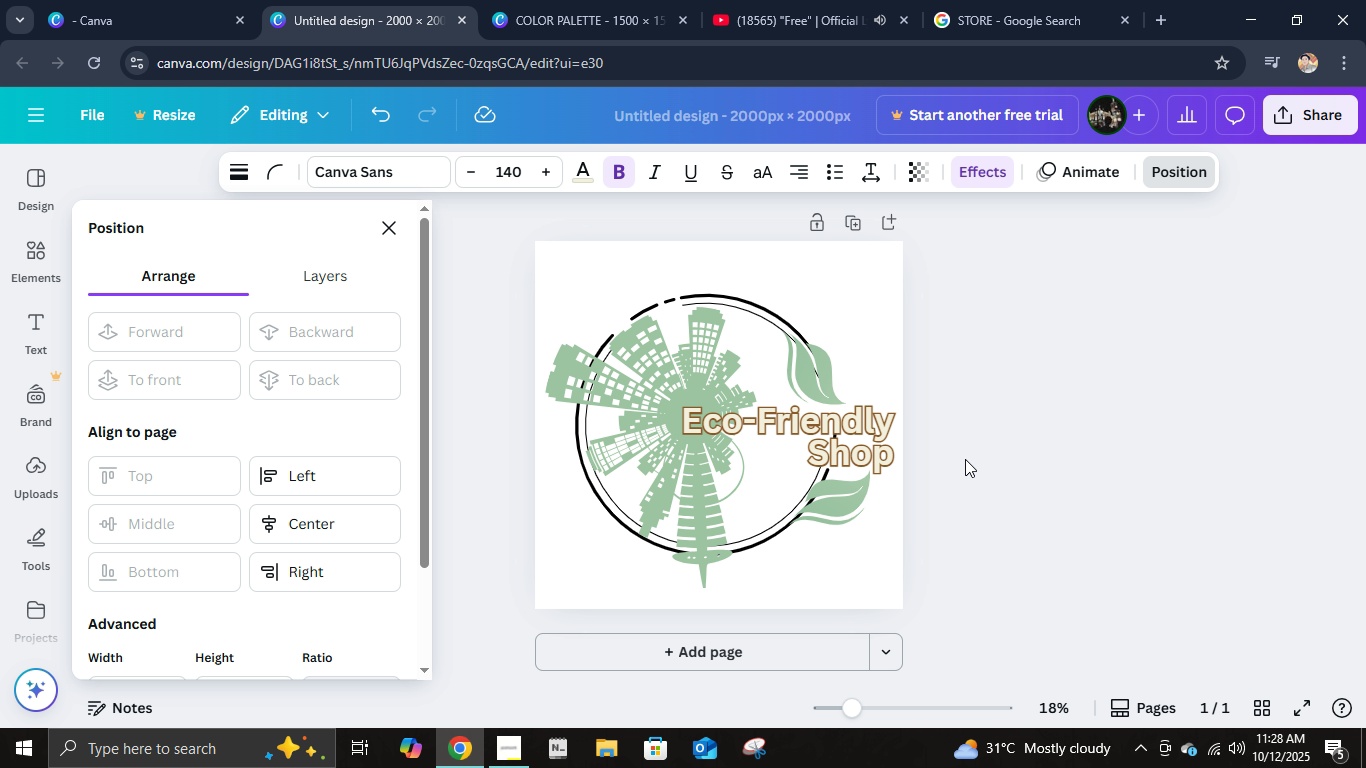 
hold_key(key=ArrowLeft, duration=0.65)
 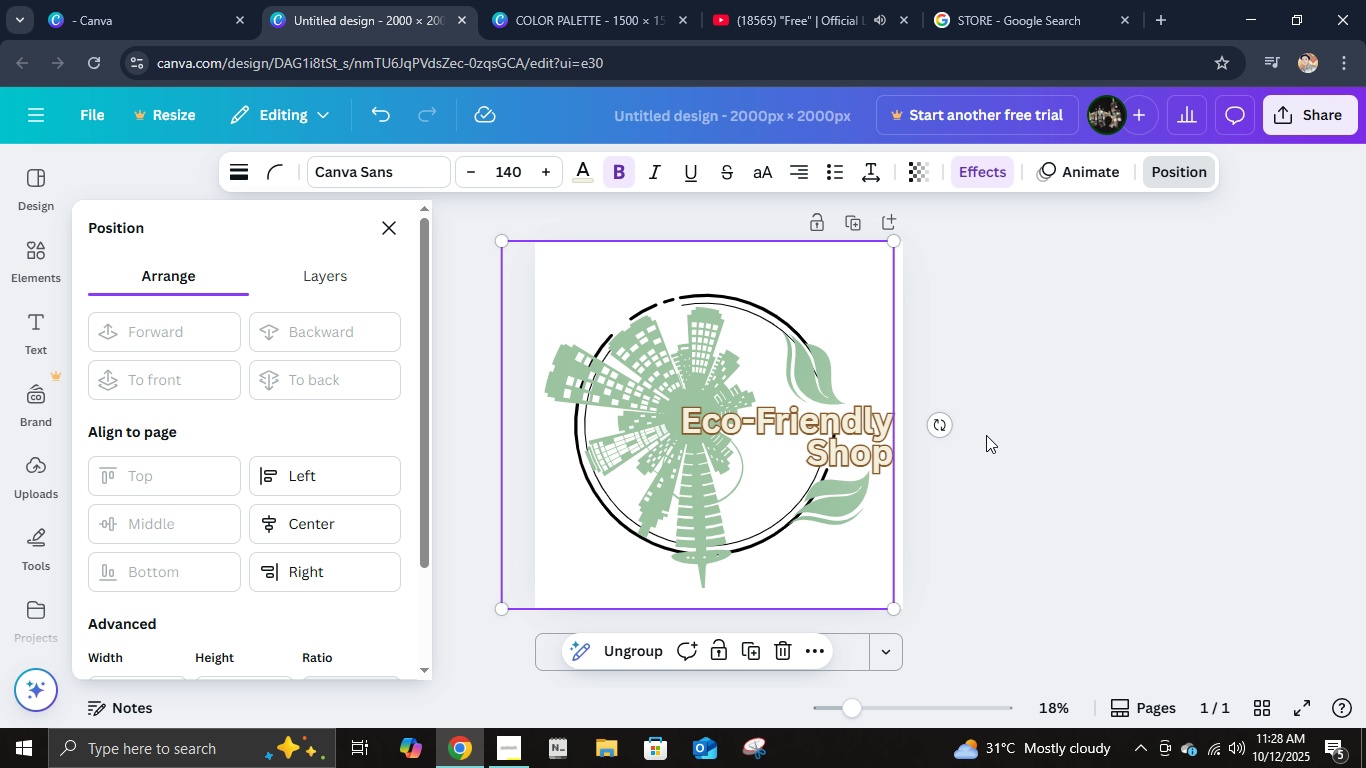 
left_click([987, 421])
 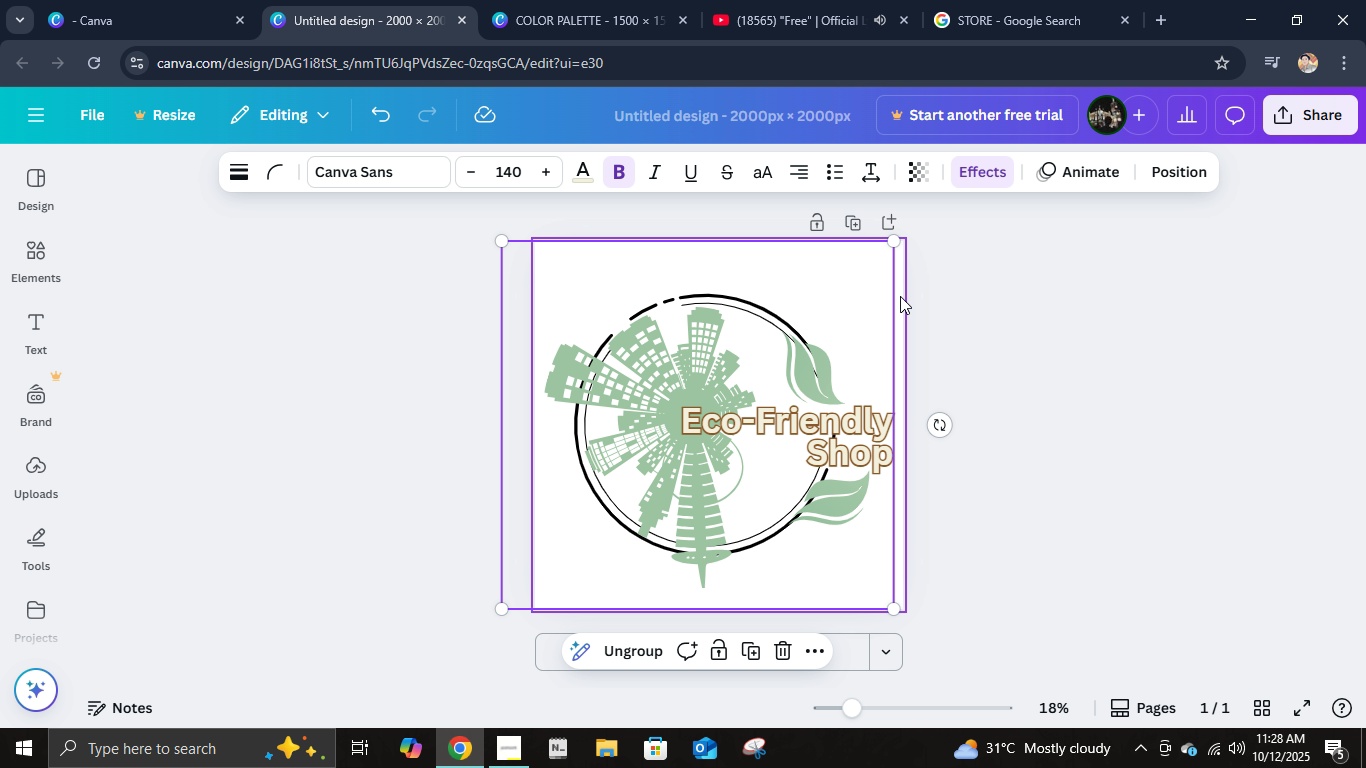 
left_click([900, 296])
 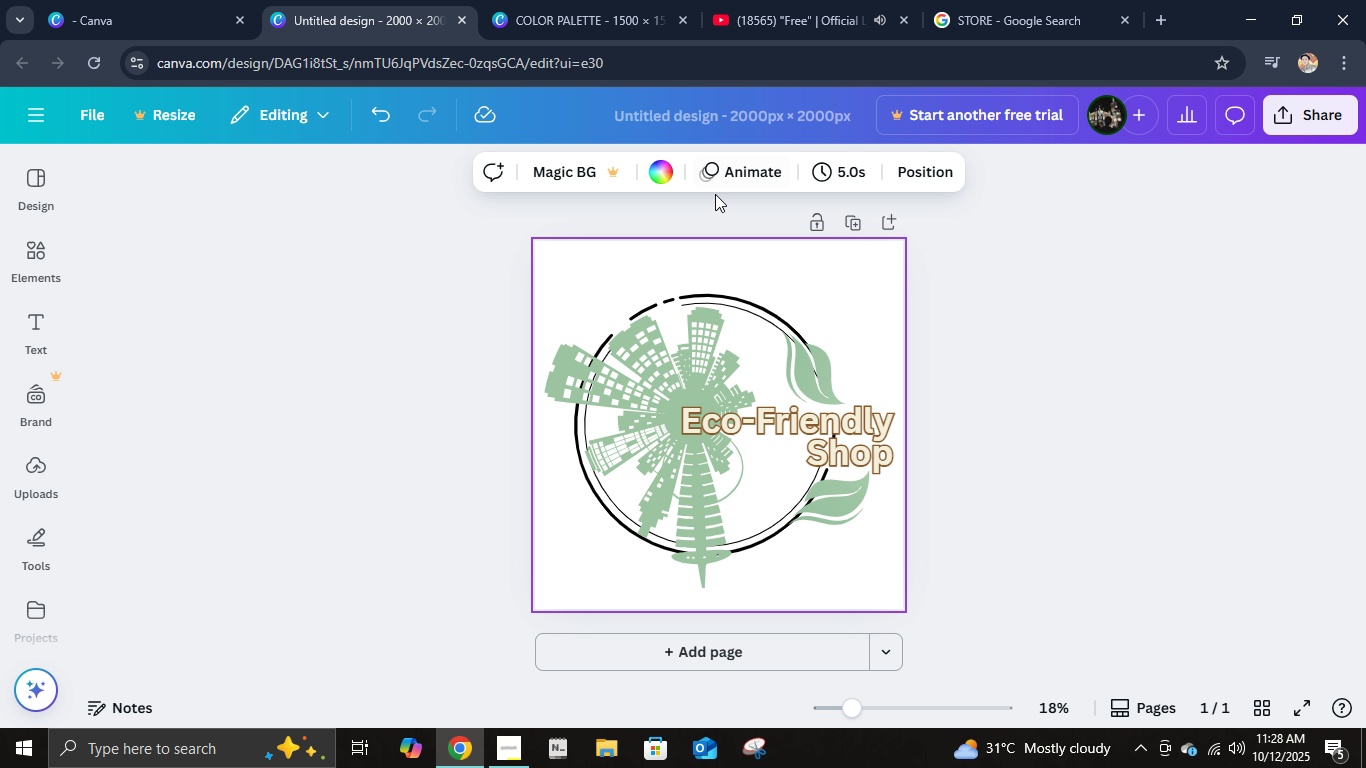 
left_click([644, 176])
 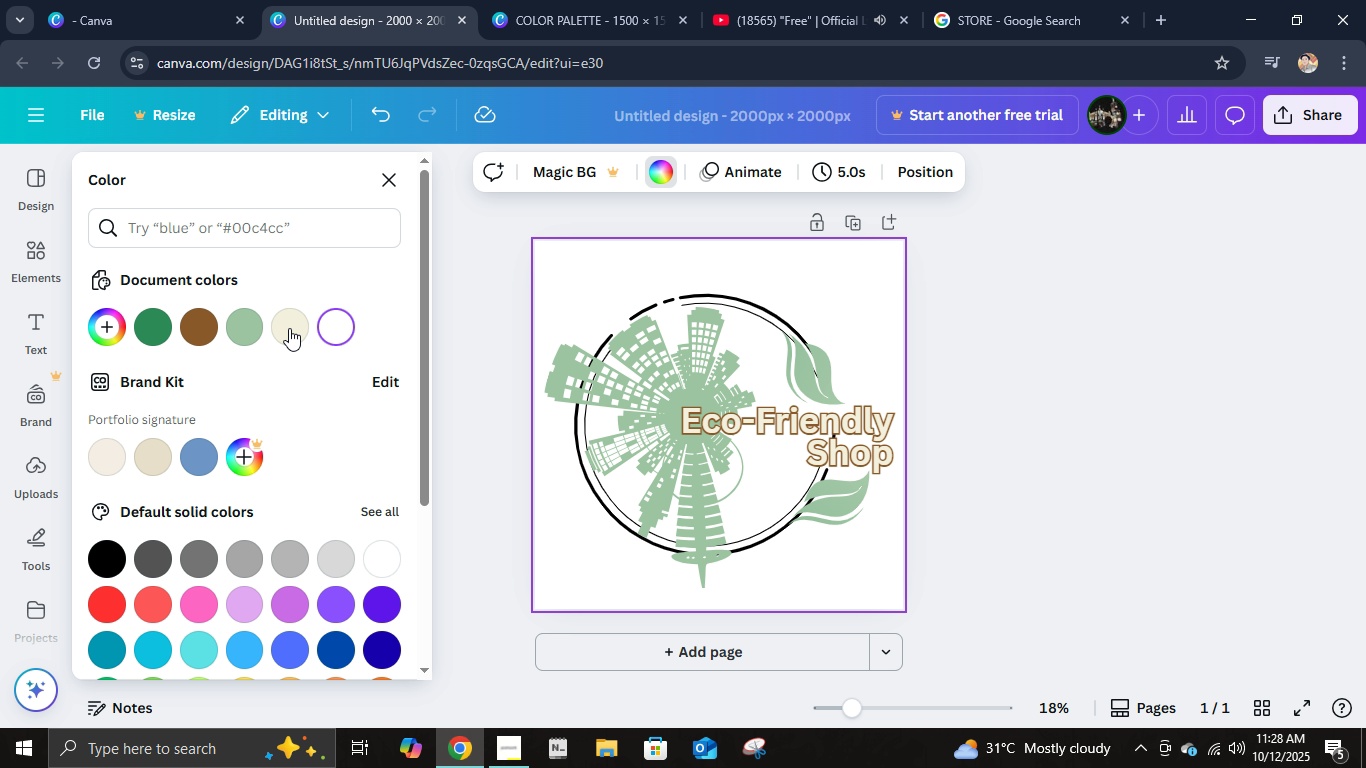 
left_click([289, 327])
 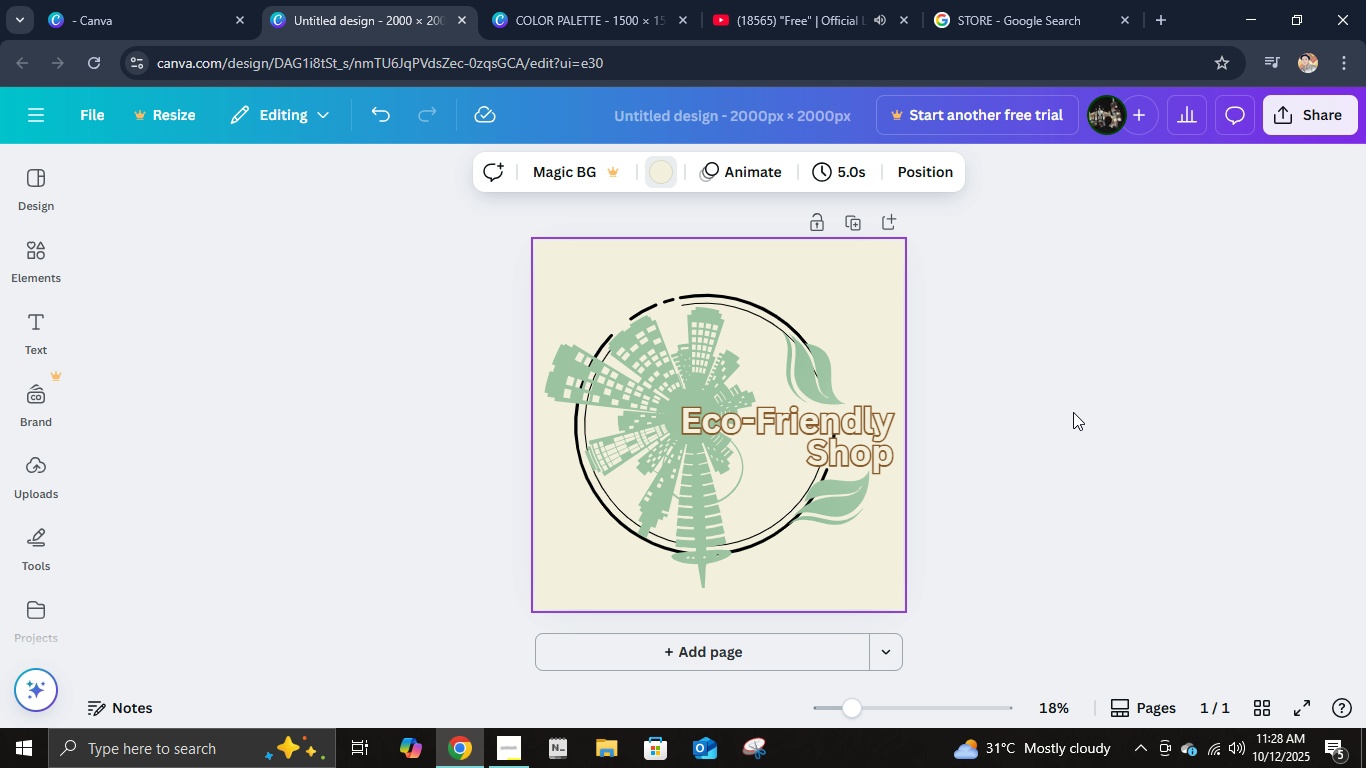 
double_click([1073, 412])
 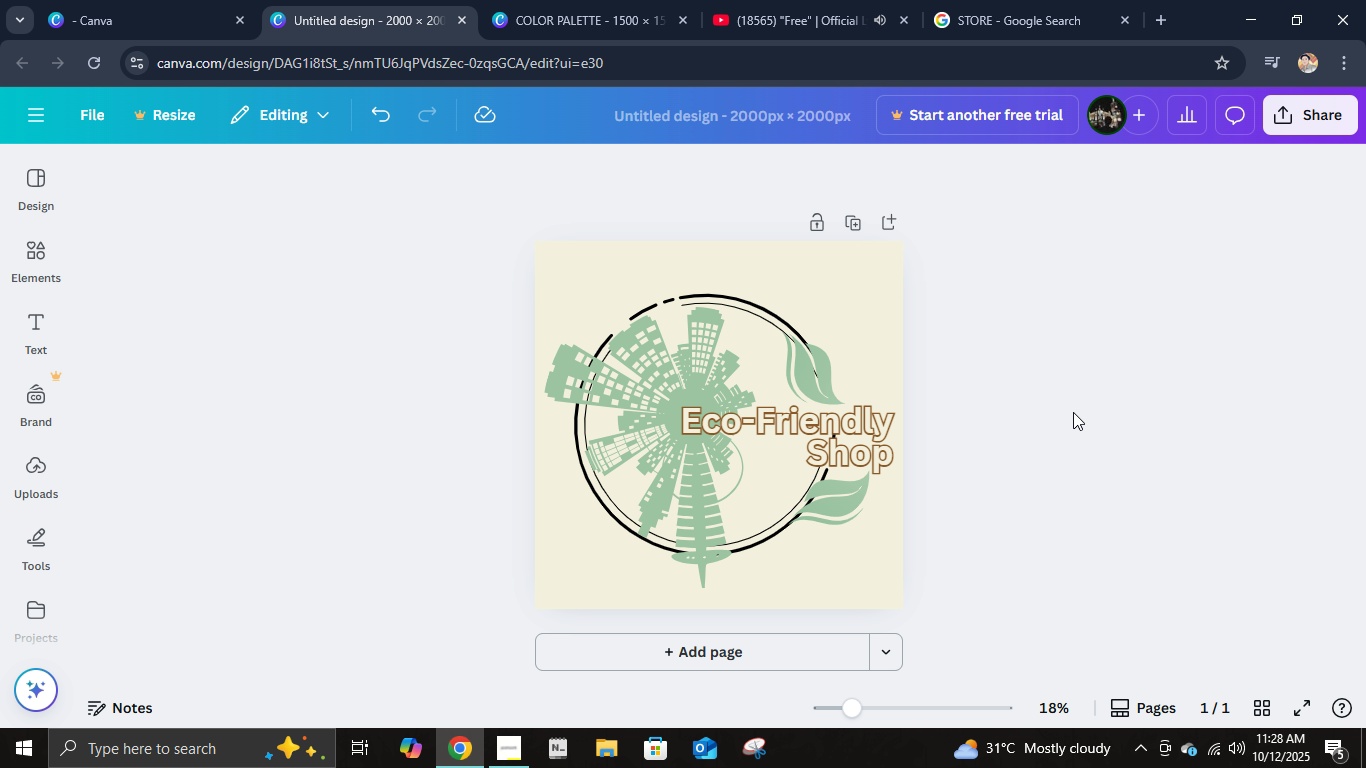 
triple_click([1073, 412])
 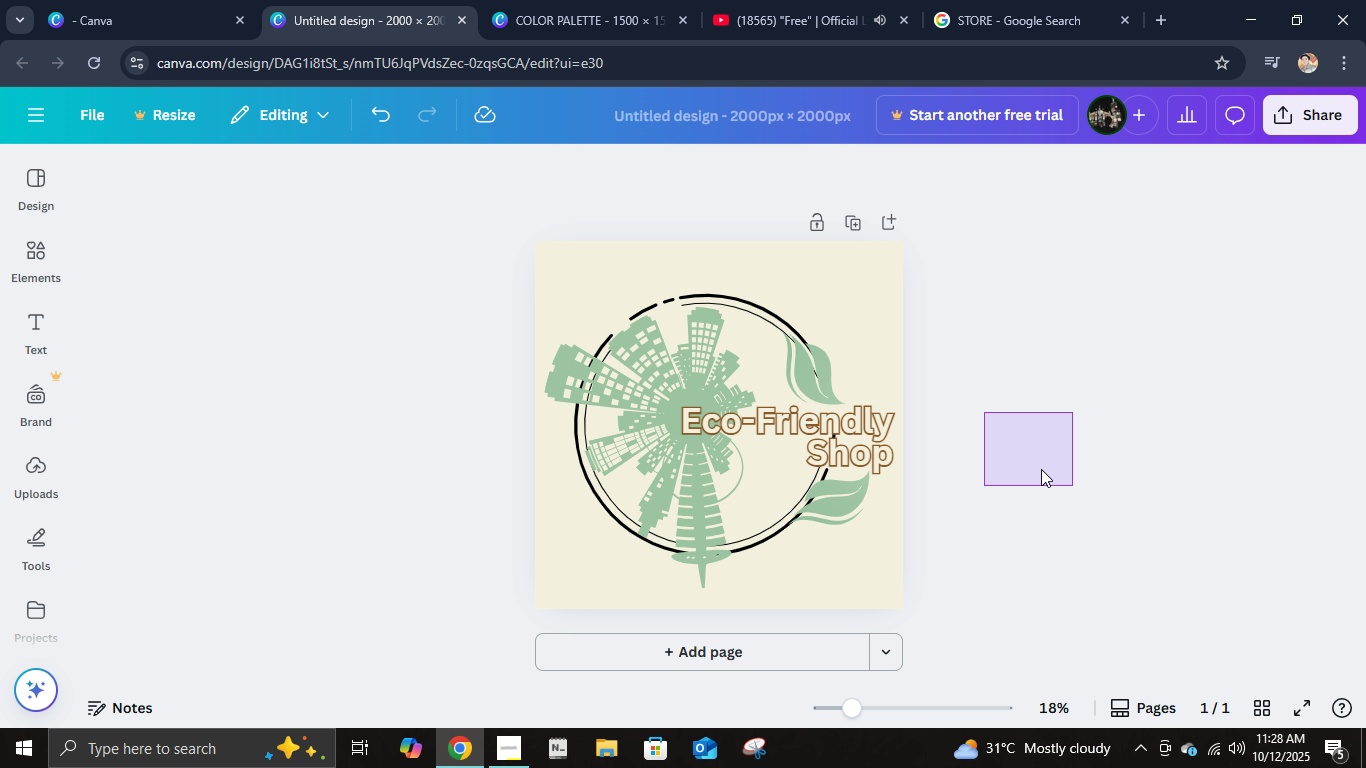 
left_click([1060, 460])
 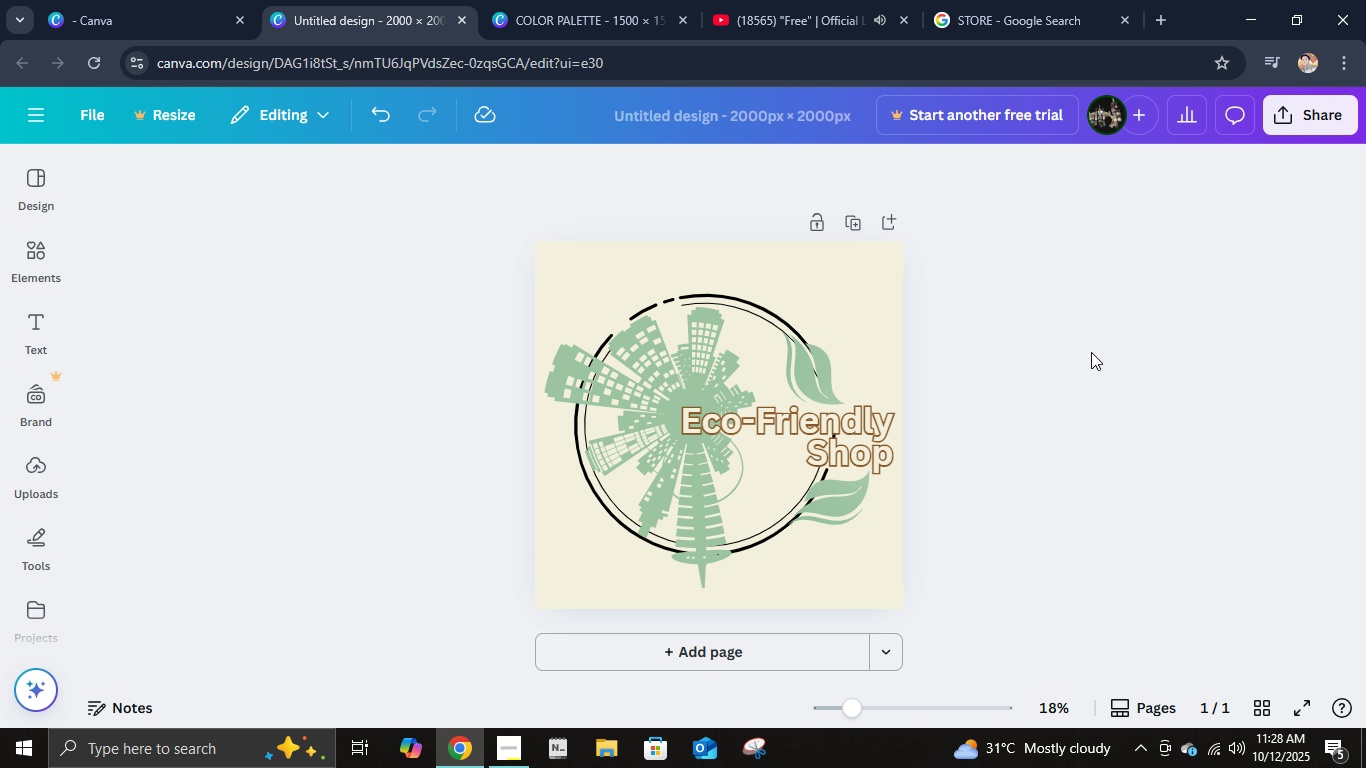 
left_click([1297, 120])
 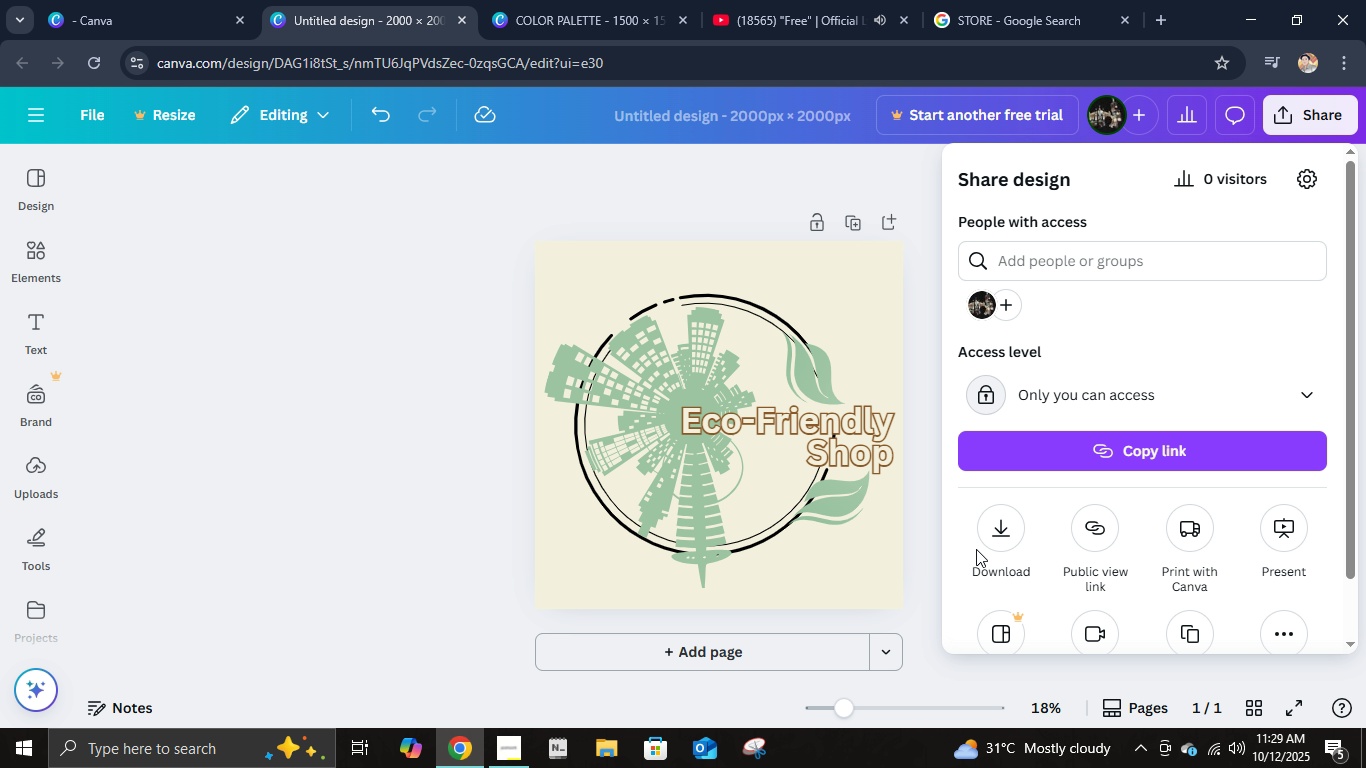 
left_click([992, 541])
 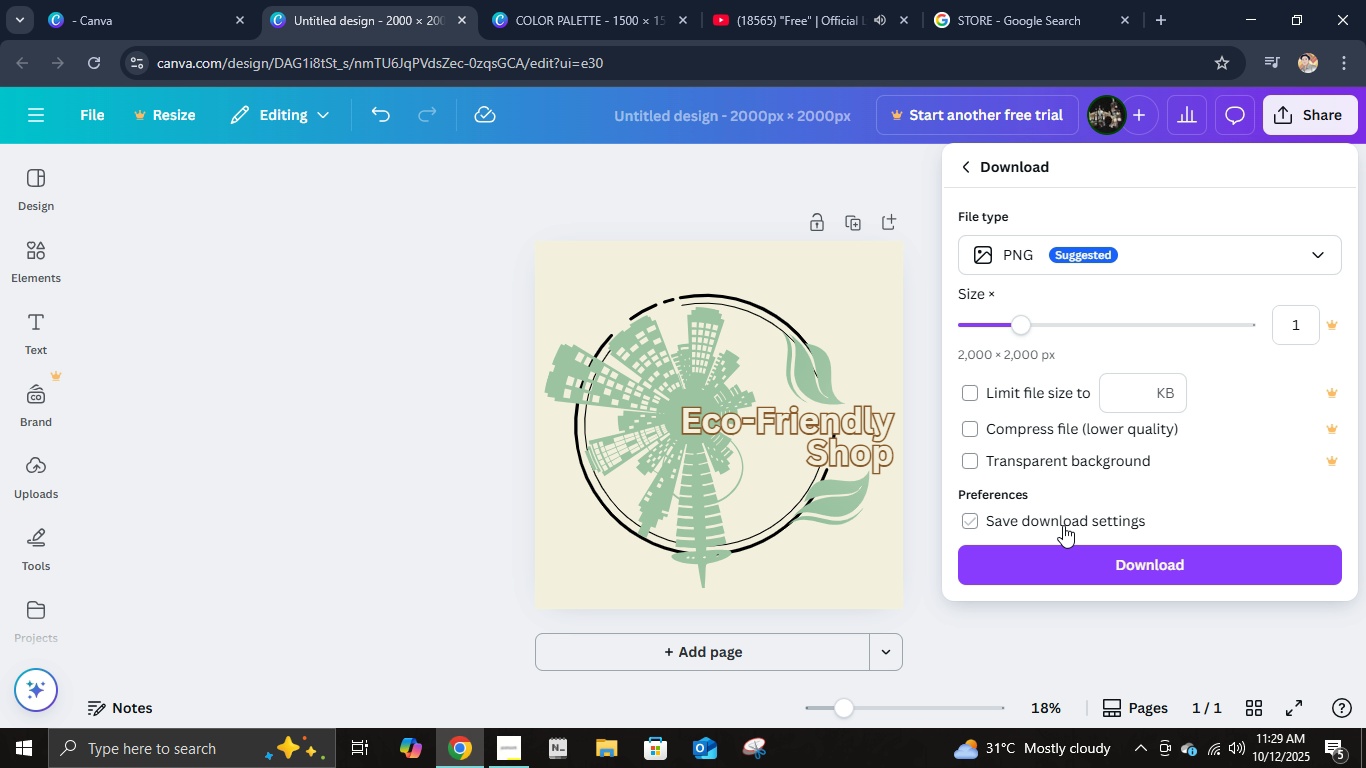 
left_click([1098, 565])
 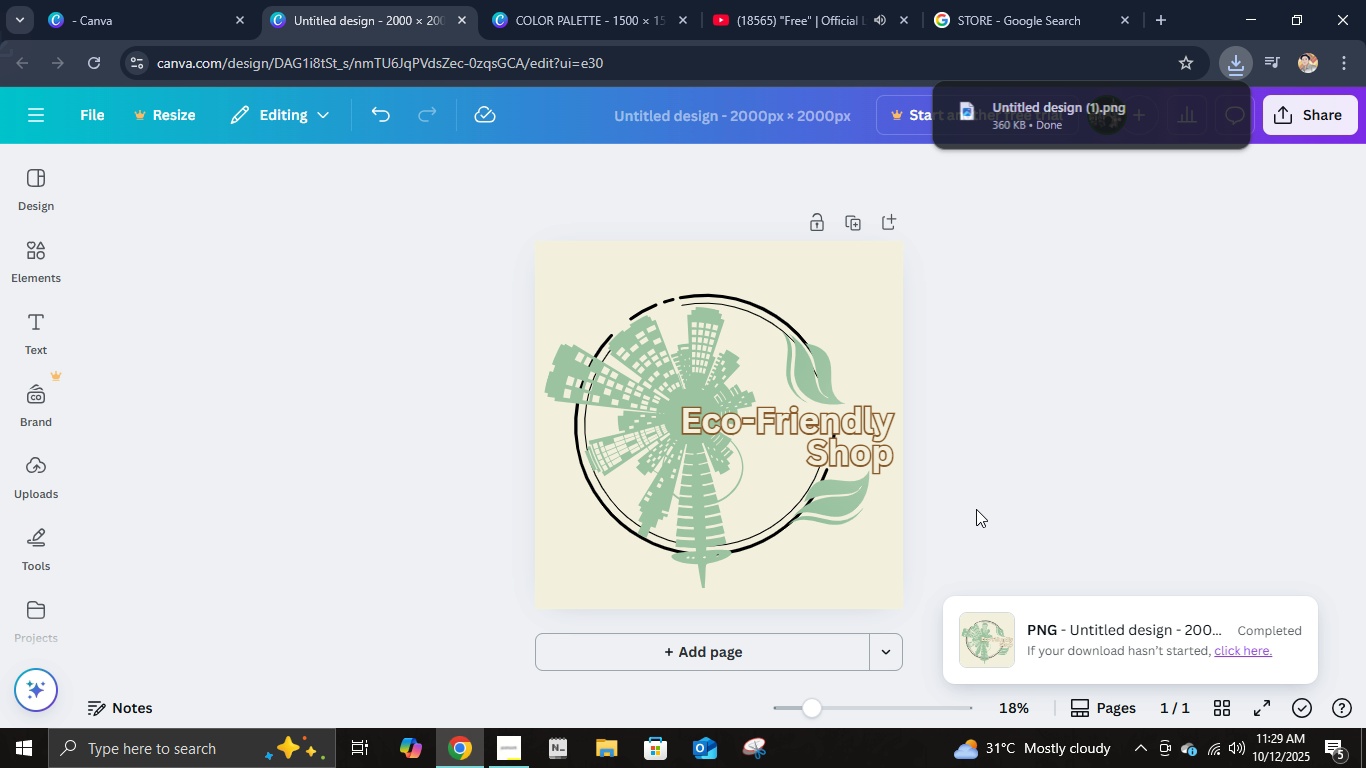 
wait(8.41)
 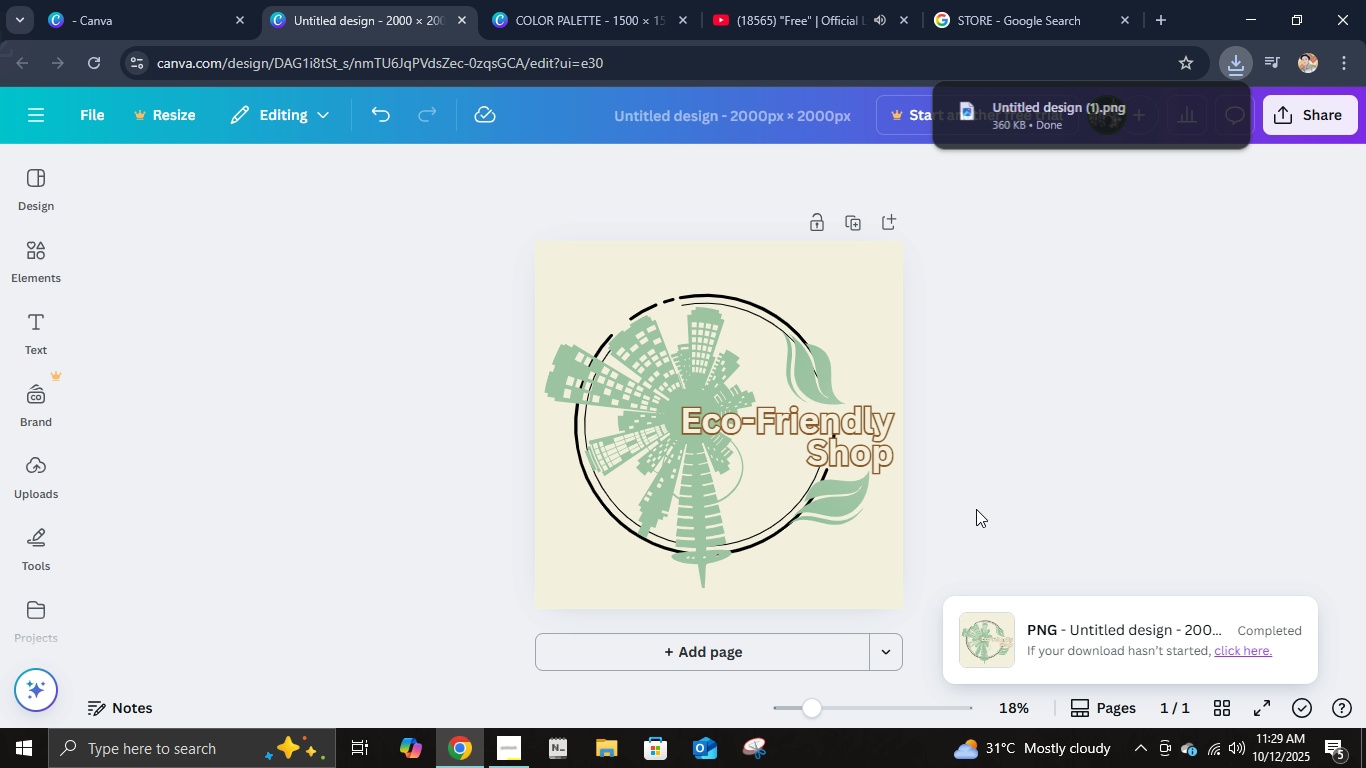 
left_click([601, 750])
 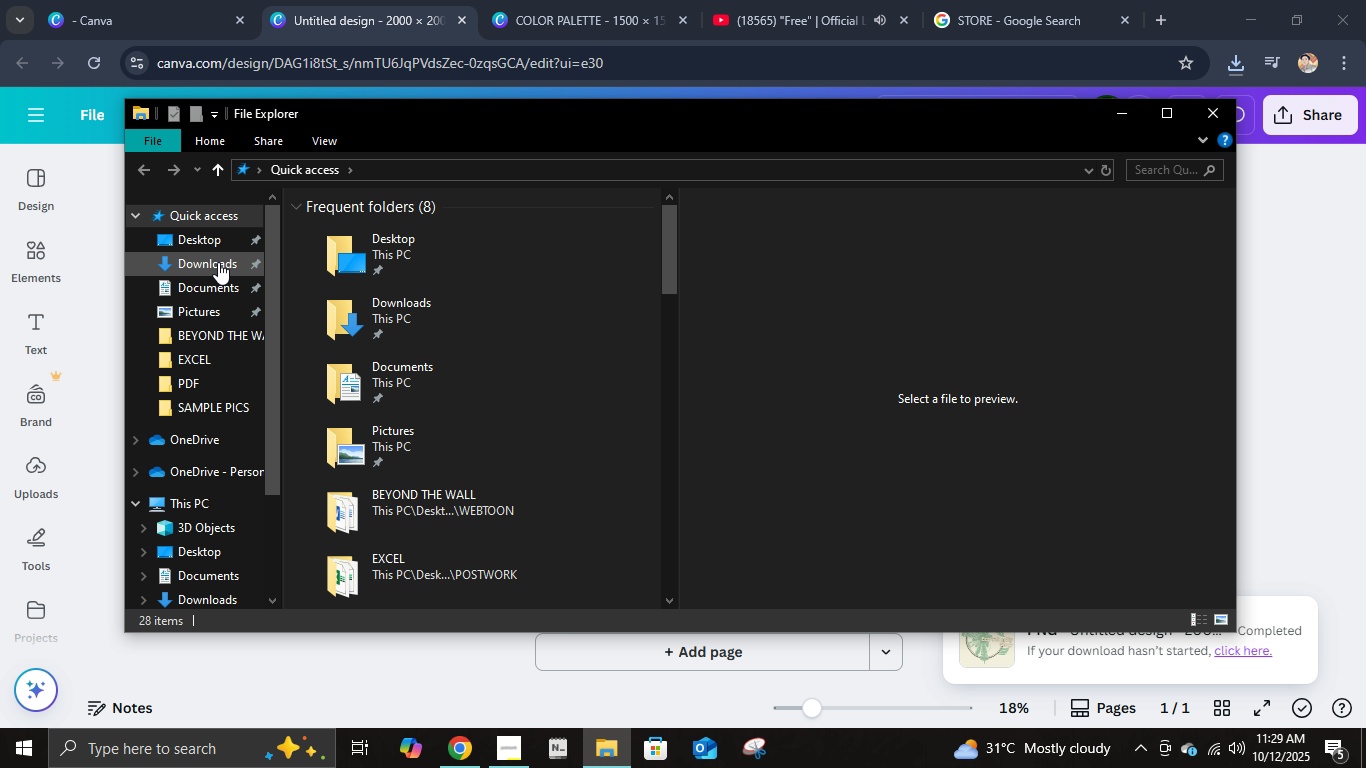 
left_click([216, 254])
 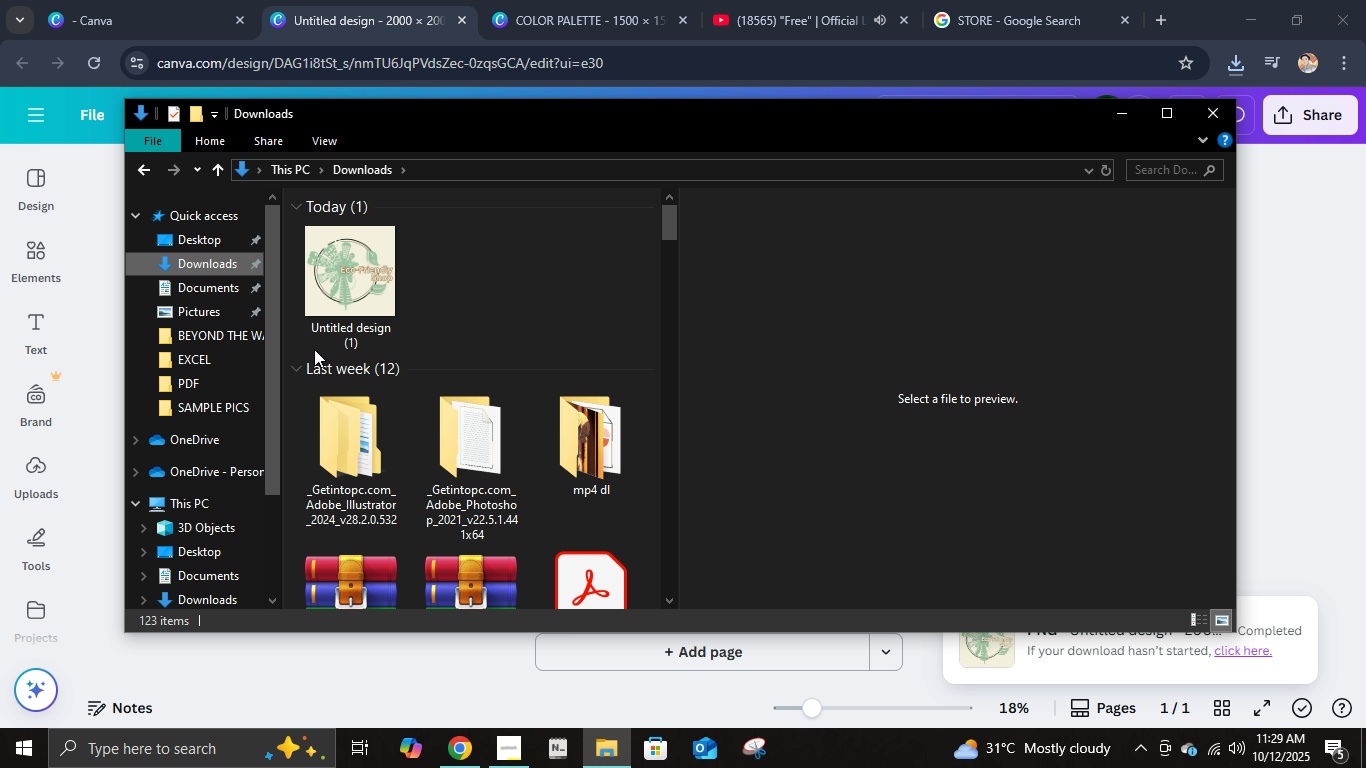 
left_click([376, 270])
 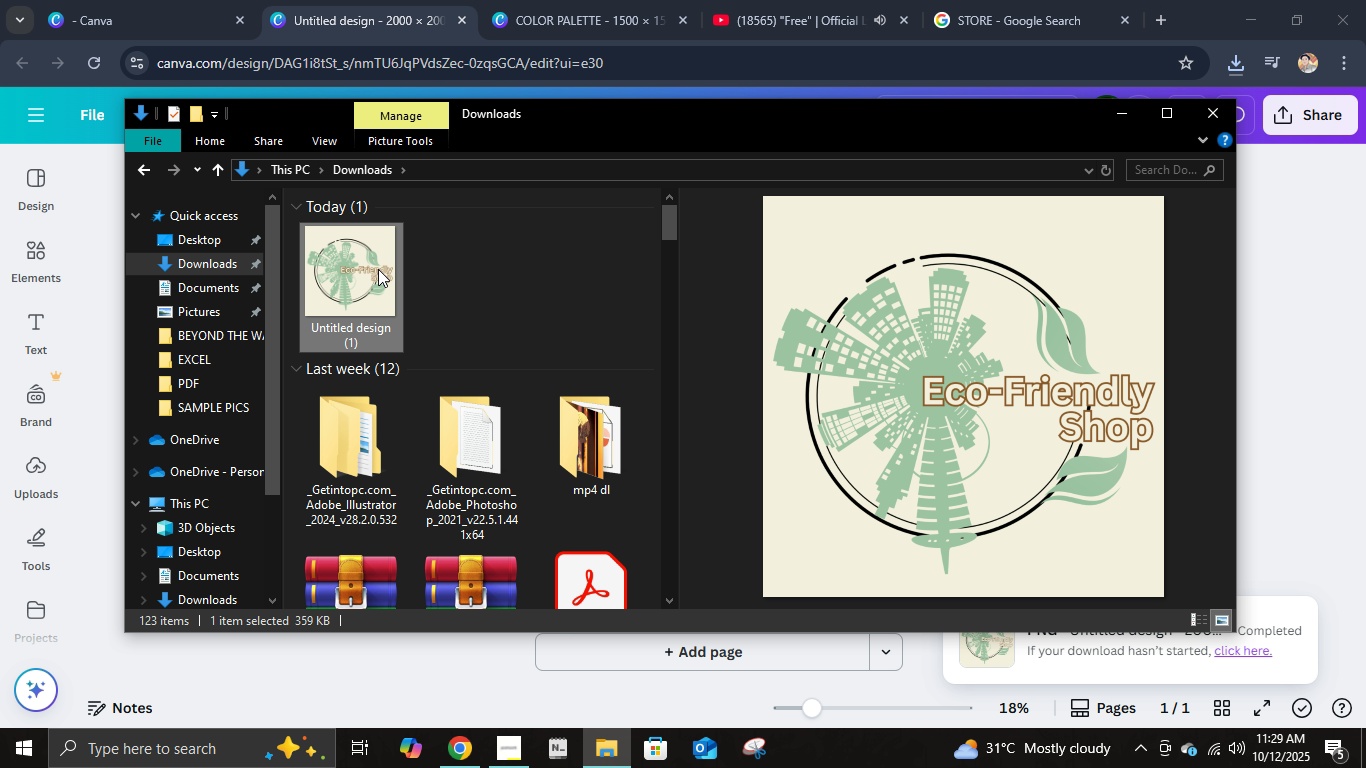 
key(Control+X)
 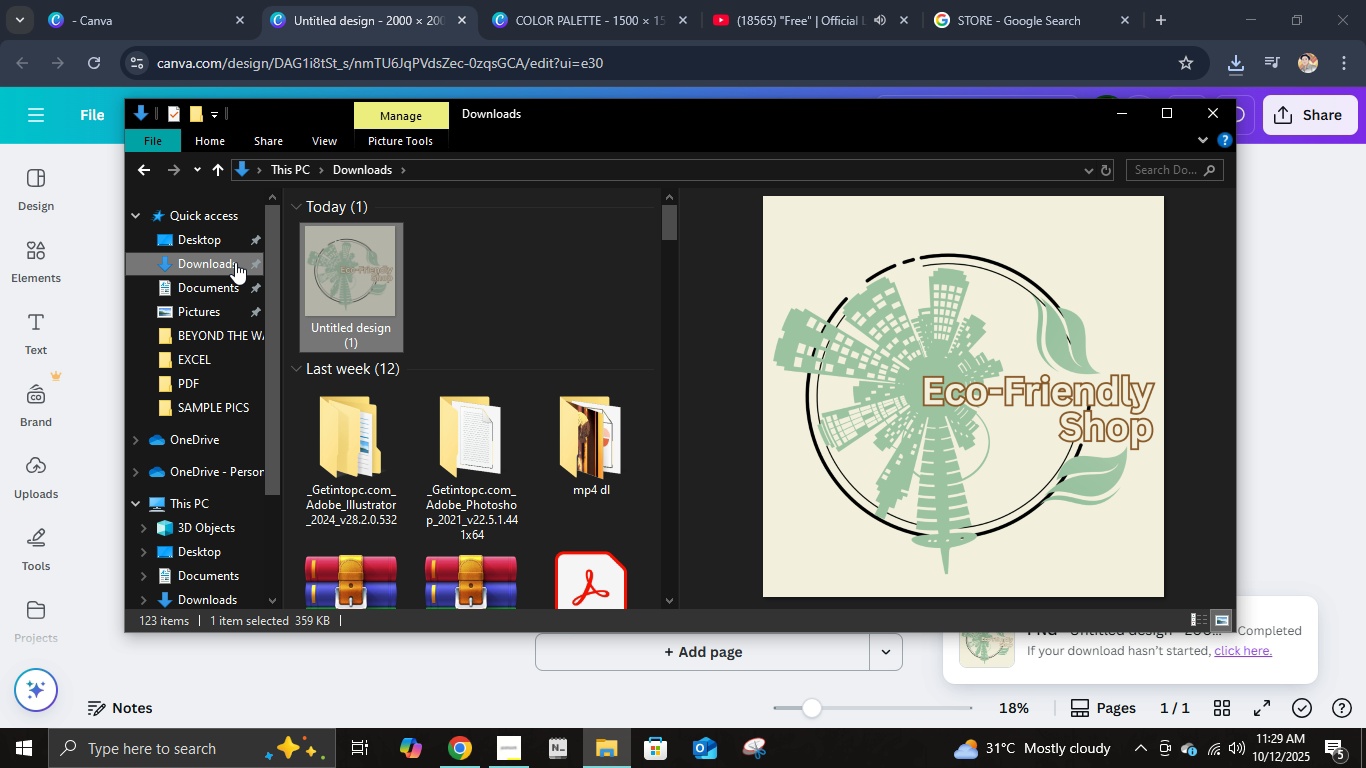 
left_click([228, 243])
 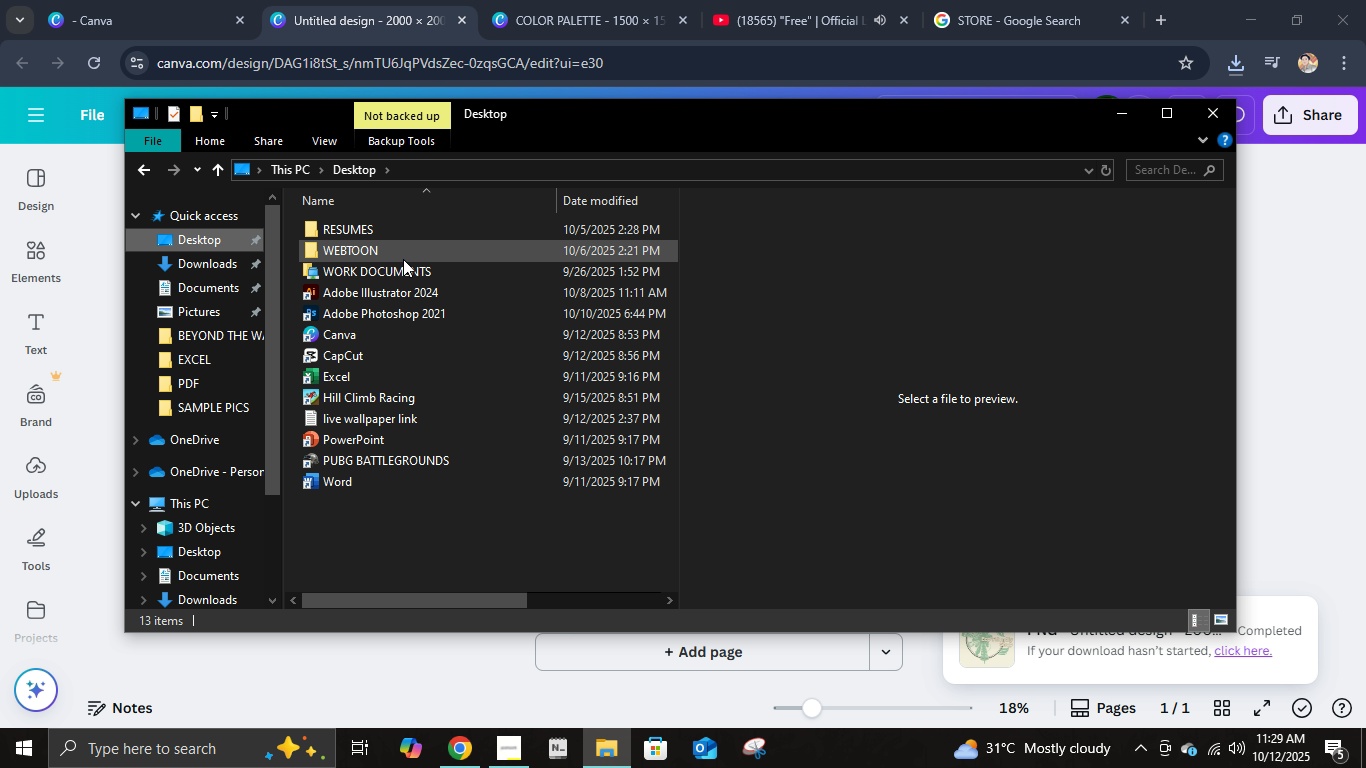 
left_click([403, 267])
 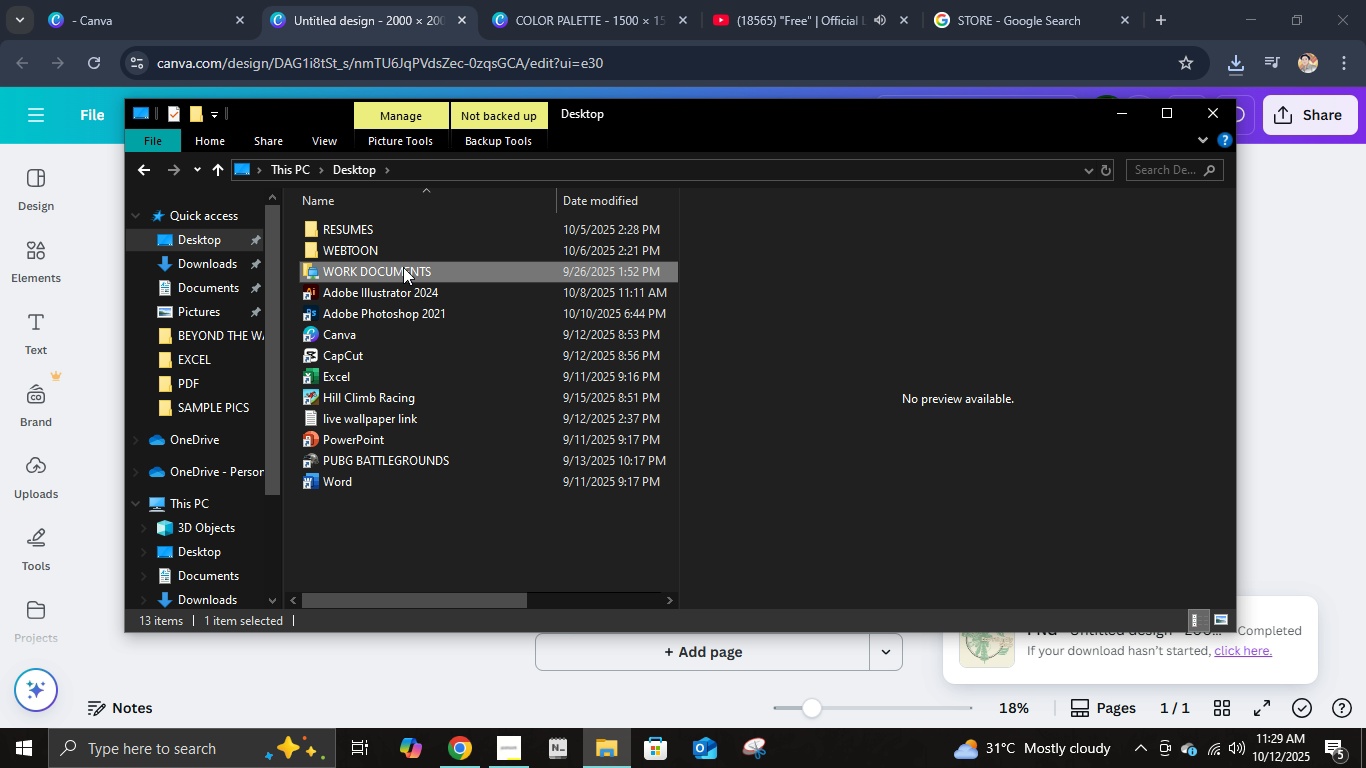 
double_click([403, 267])
 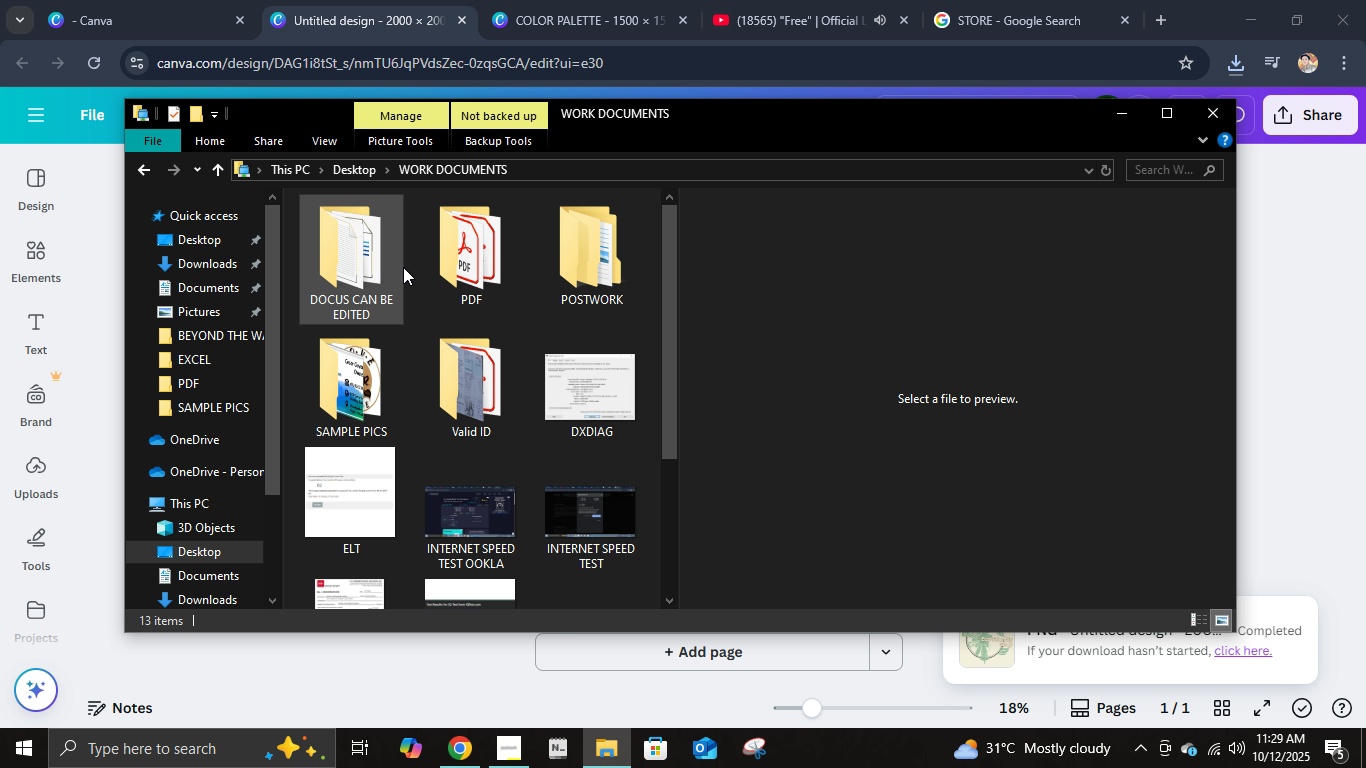 
triple_click([403, 267])
 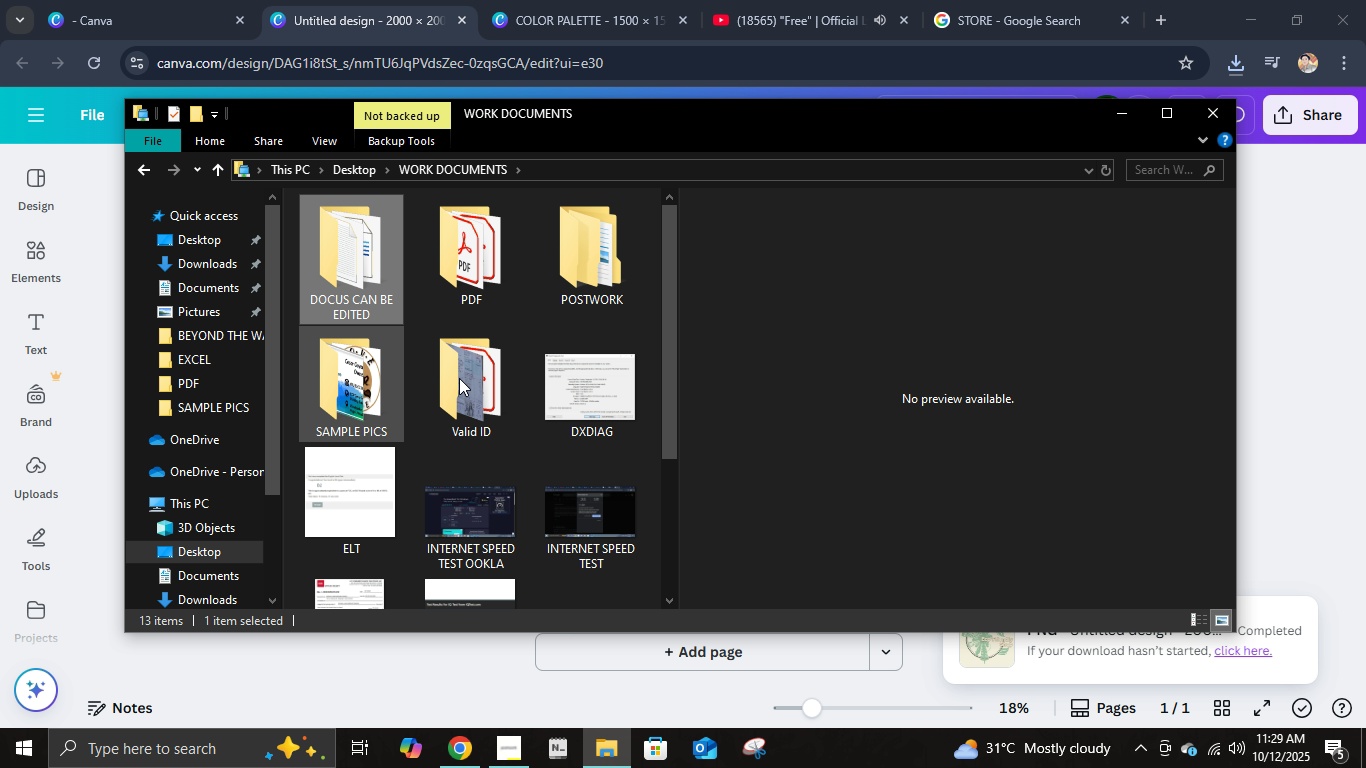 
double_click([599, 256])
 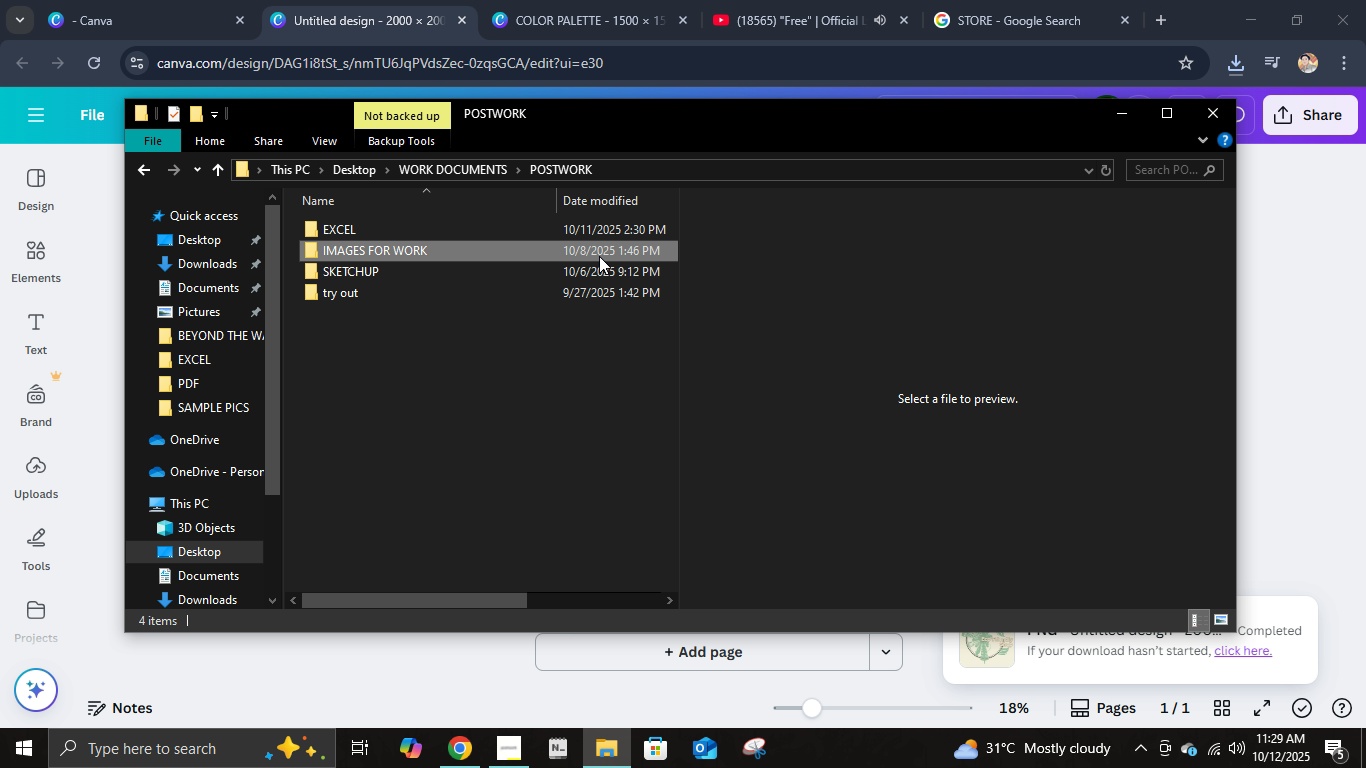 
triple_click([599, 256])
 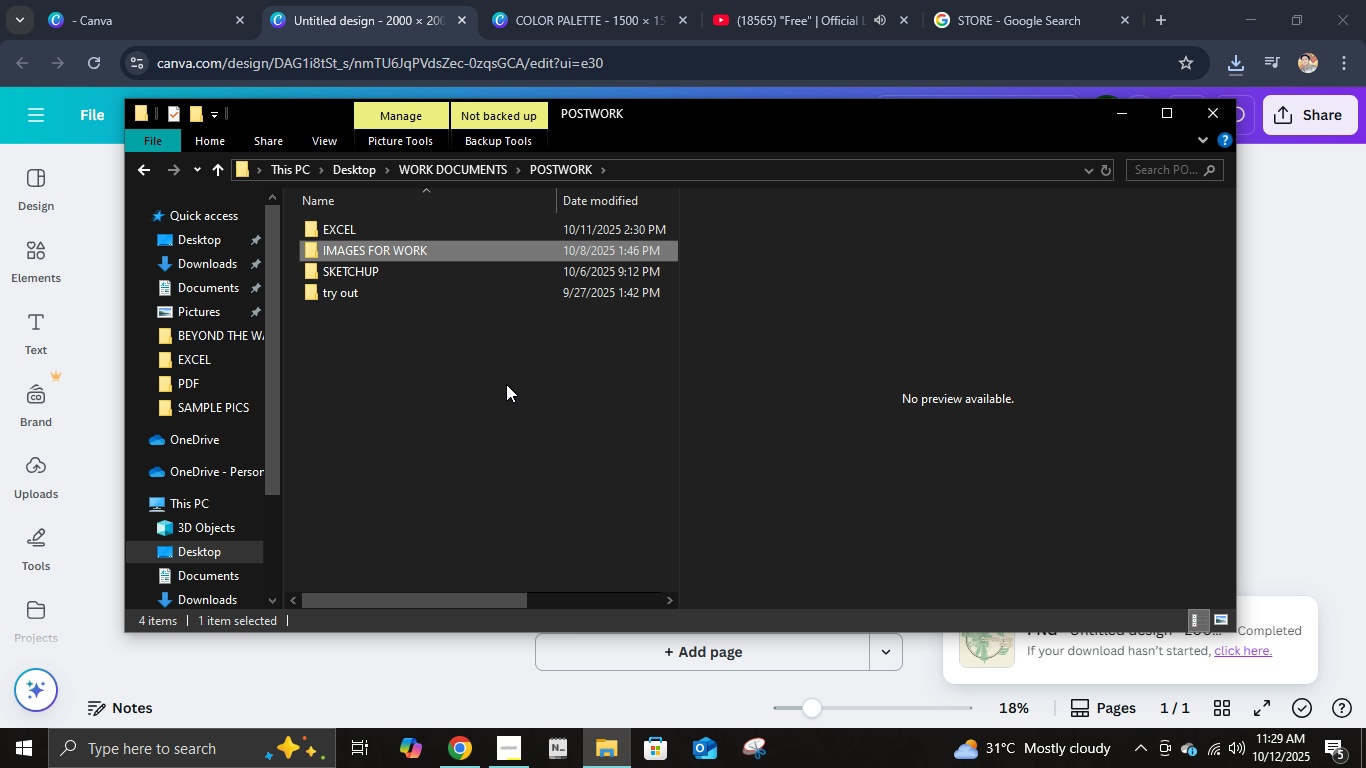 
left_click([506, 384])
 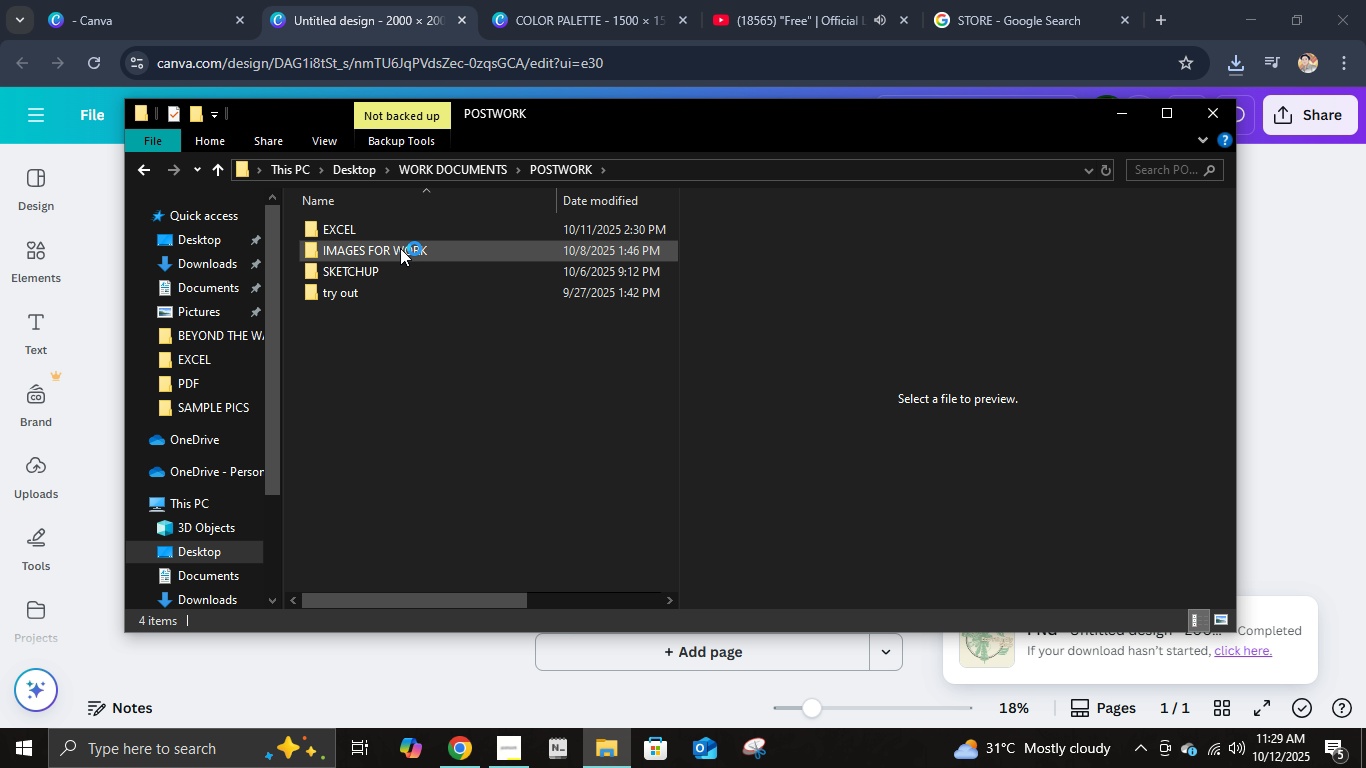 
double_click([400, 248])
 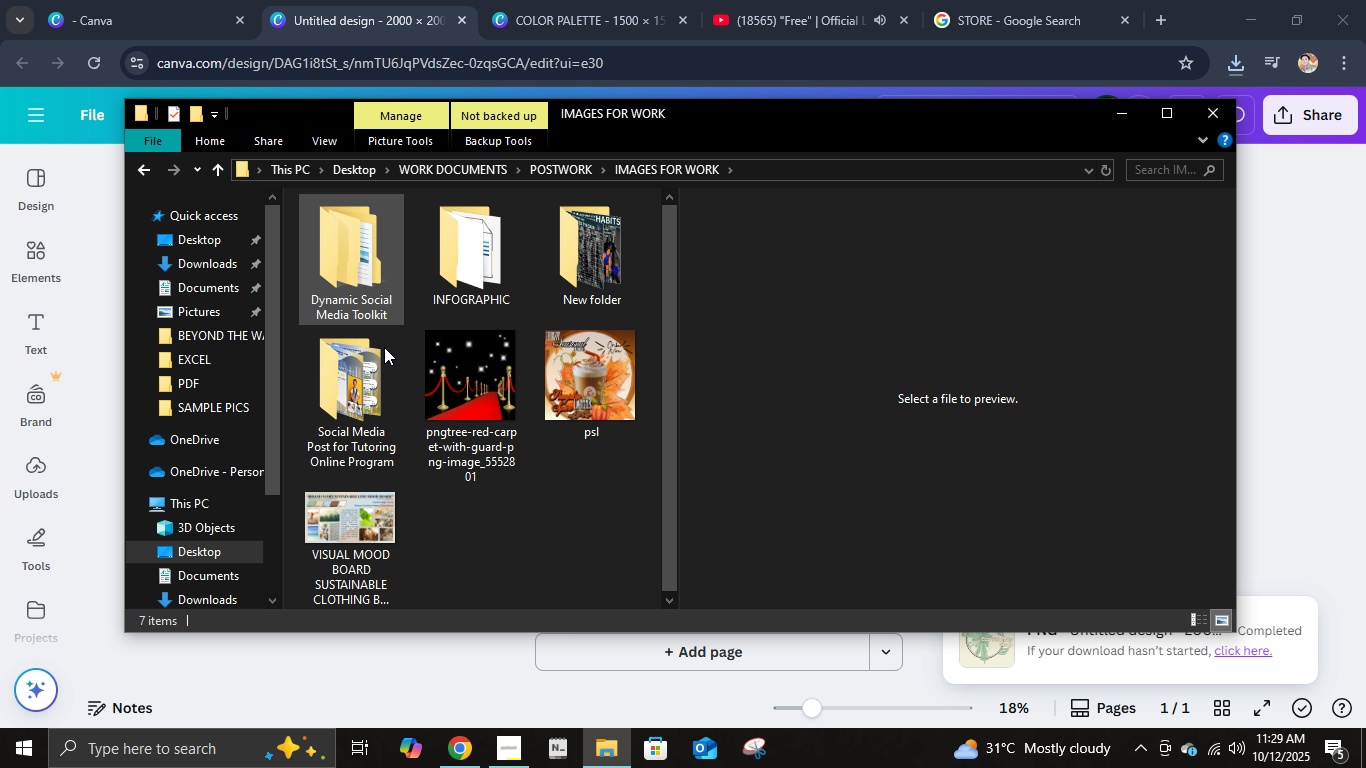 
left_click([529, 514])
 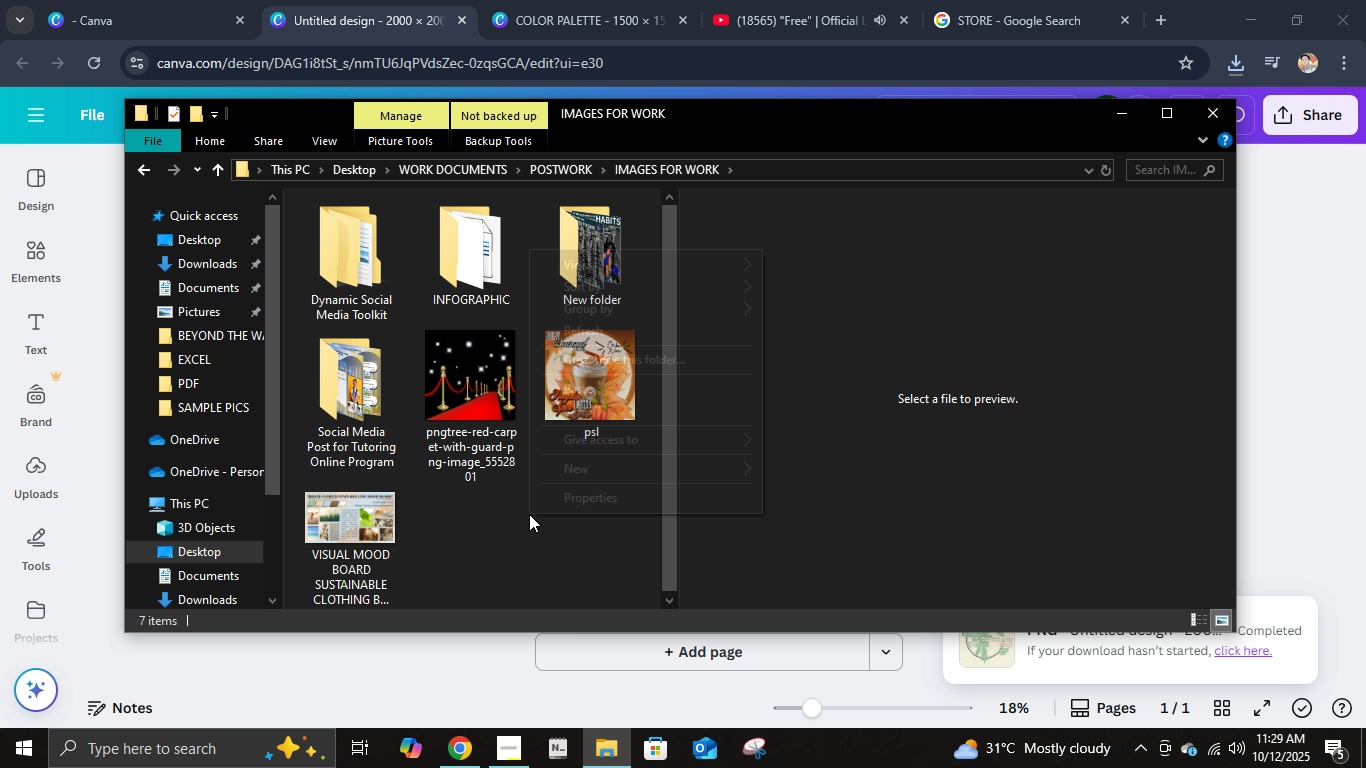 
right_click([529, 514])
 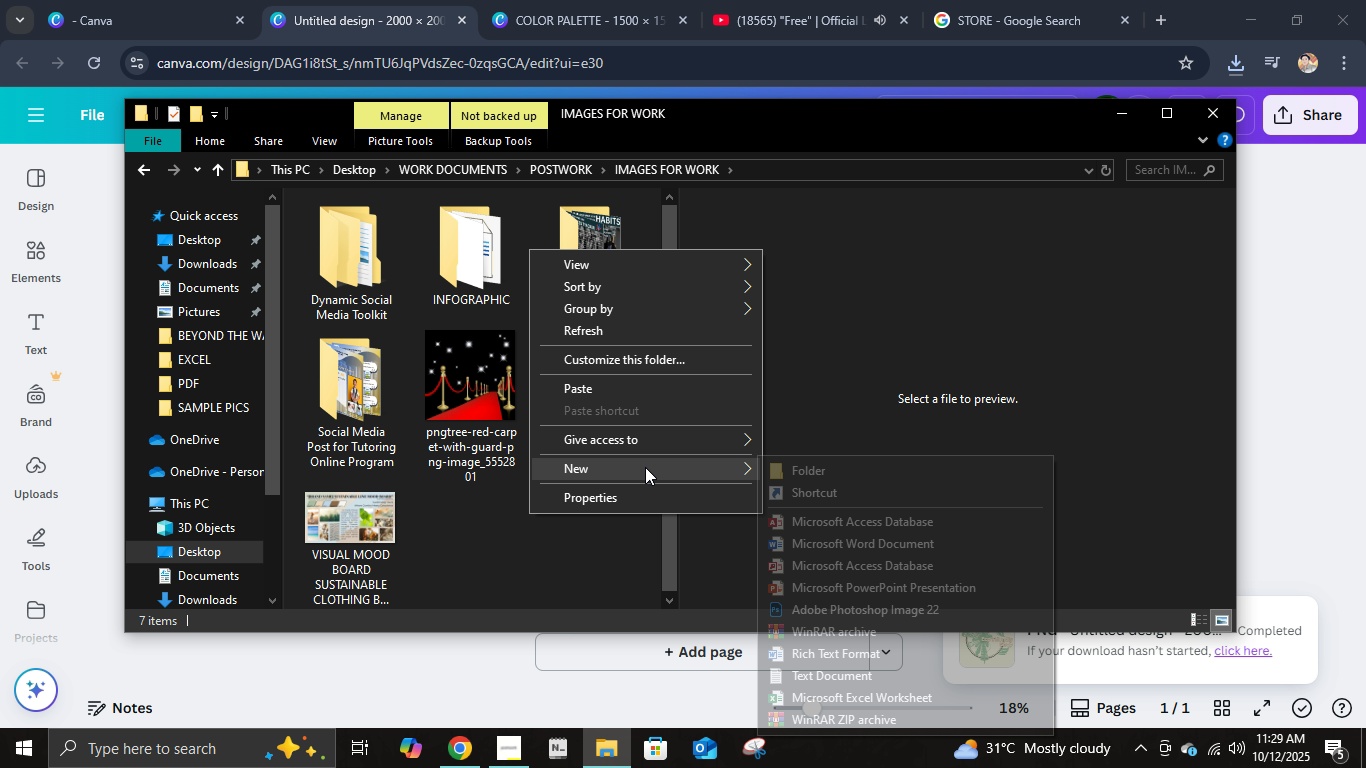 
left_click([796, 468])
 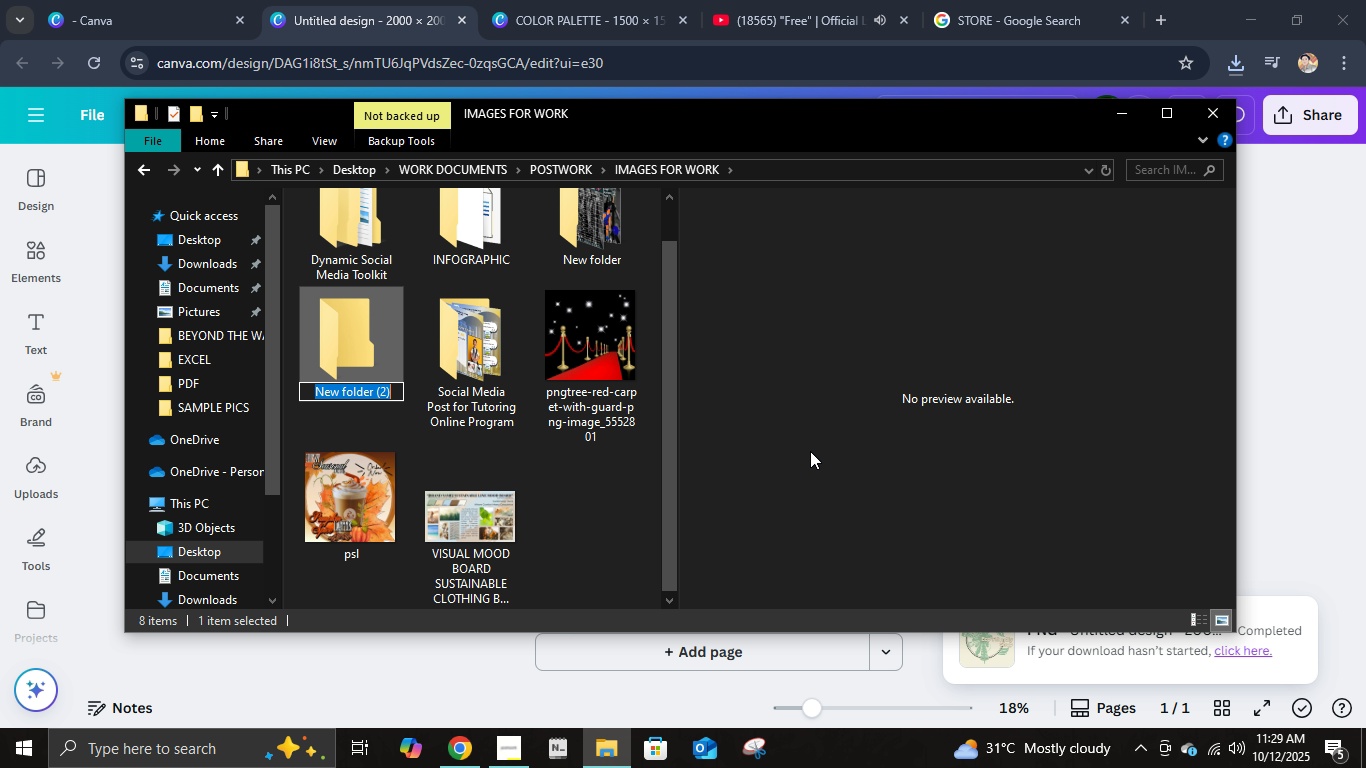 
wait(14.3)
 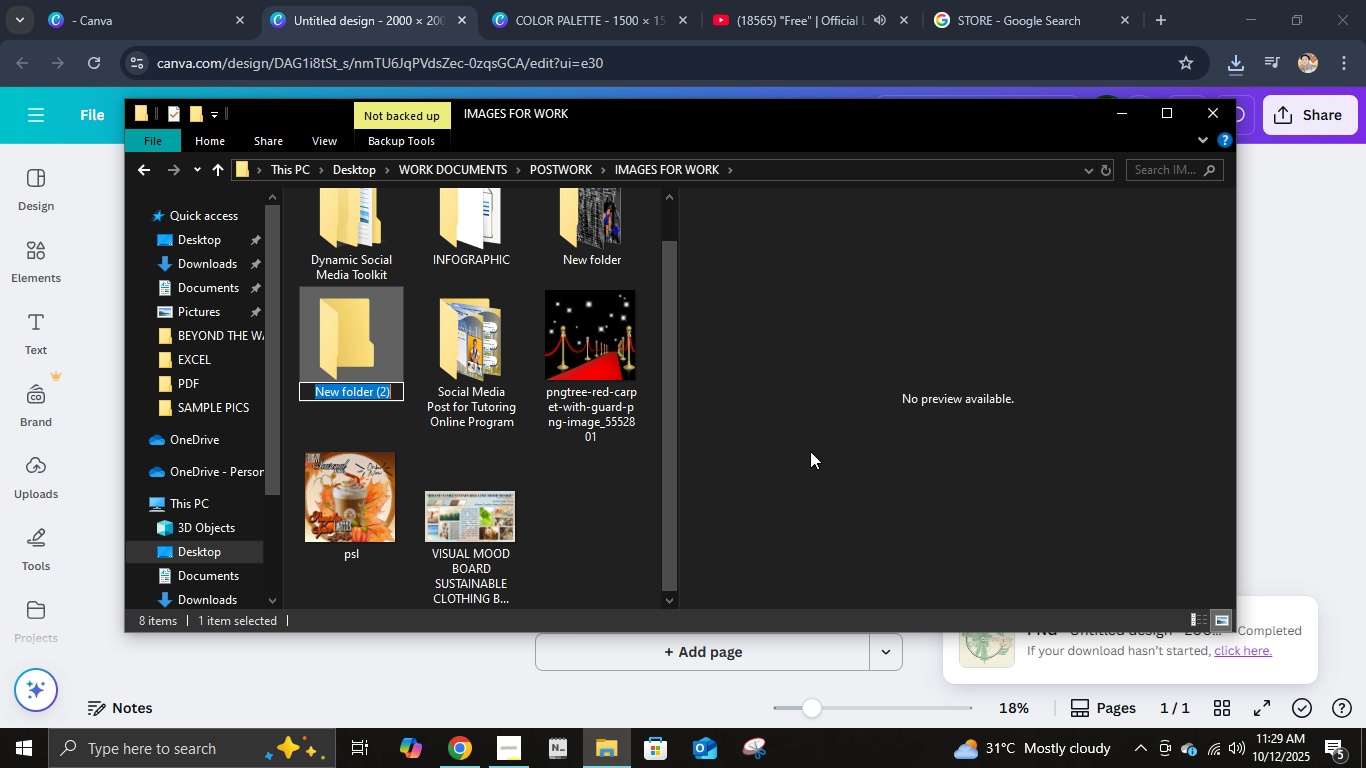 
type(ECO- FRE)
key(Backspace)
key(Backspace)
key(Backspace)
key(Backspace)
type(FRIENDLY SHOP)
 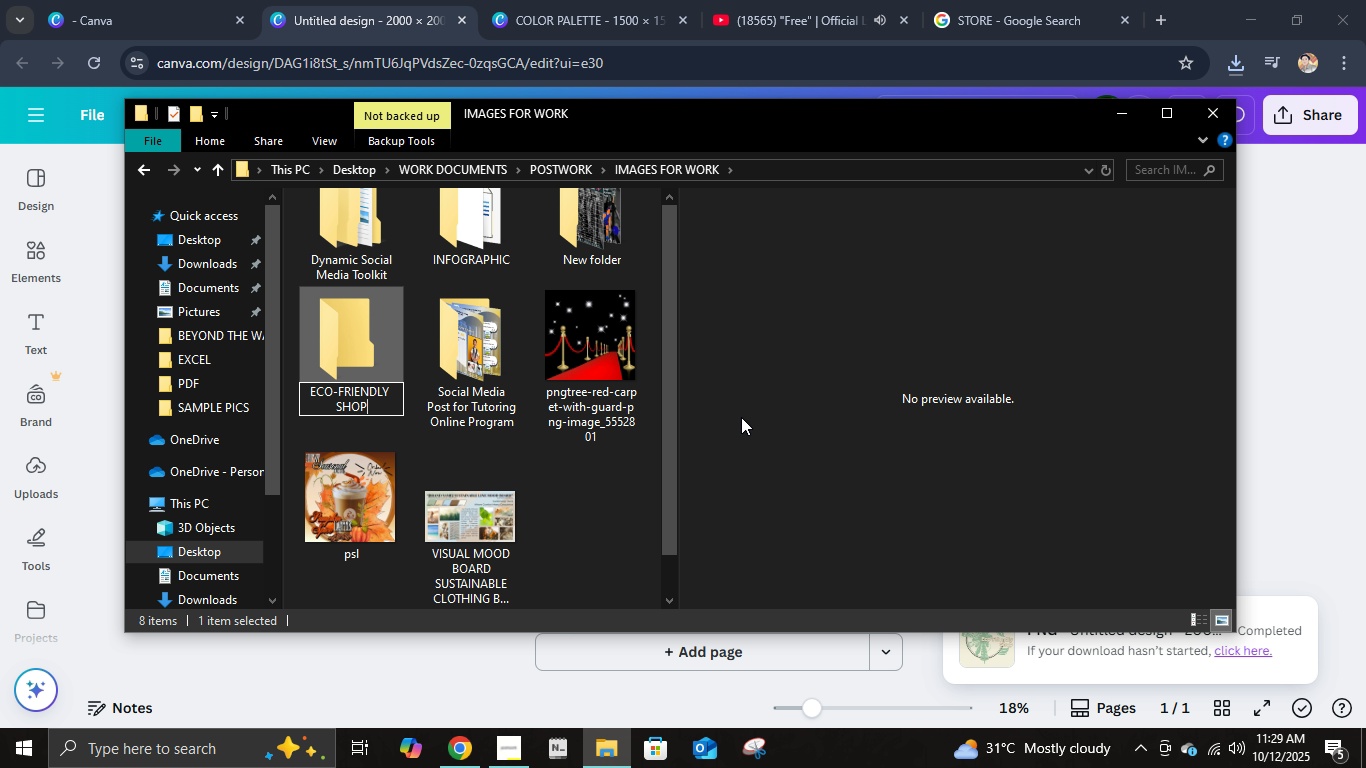 
key(Enter)
 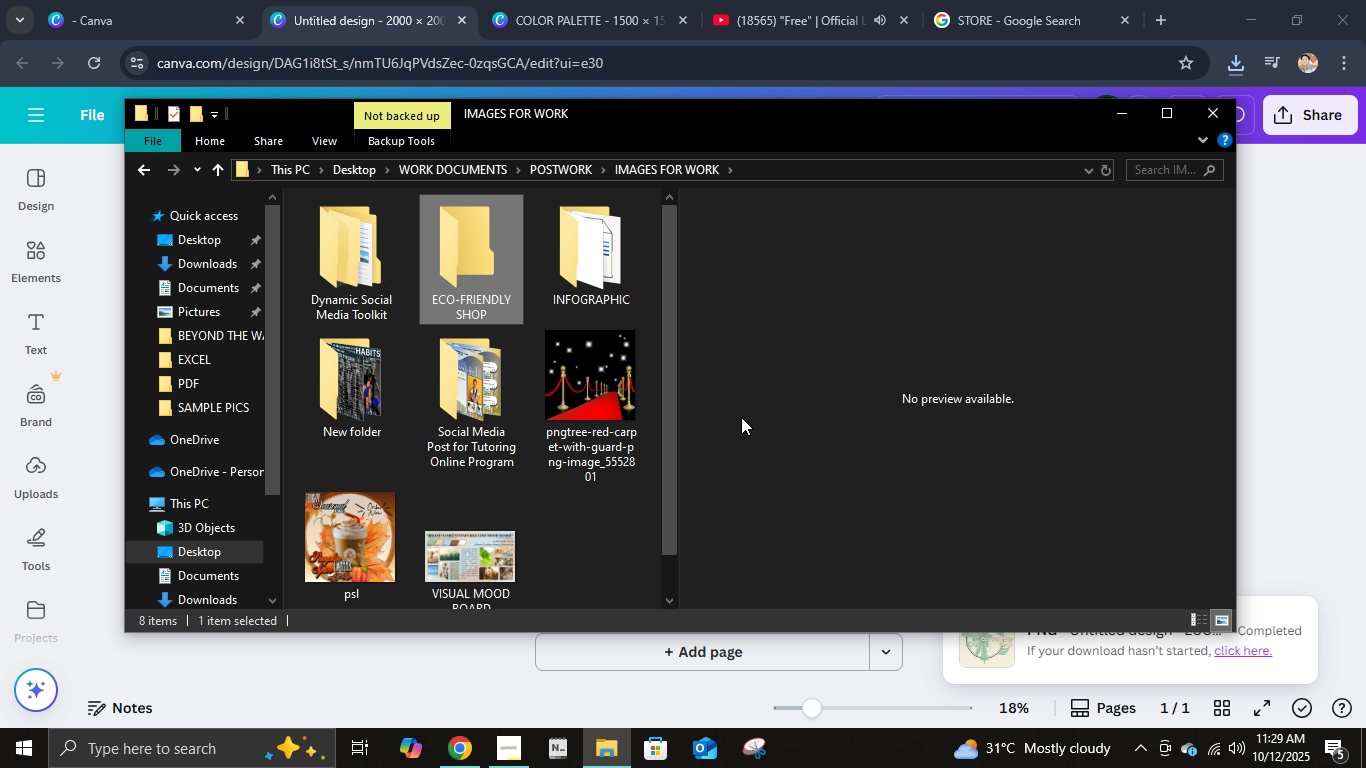 
key(Enter)
 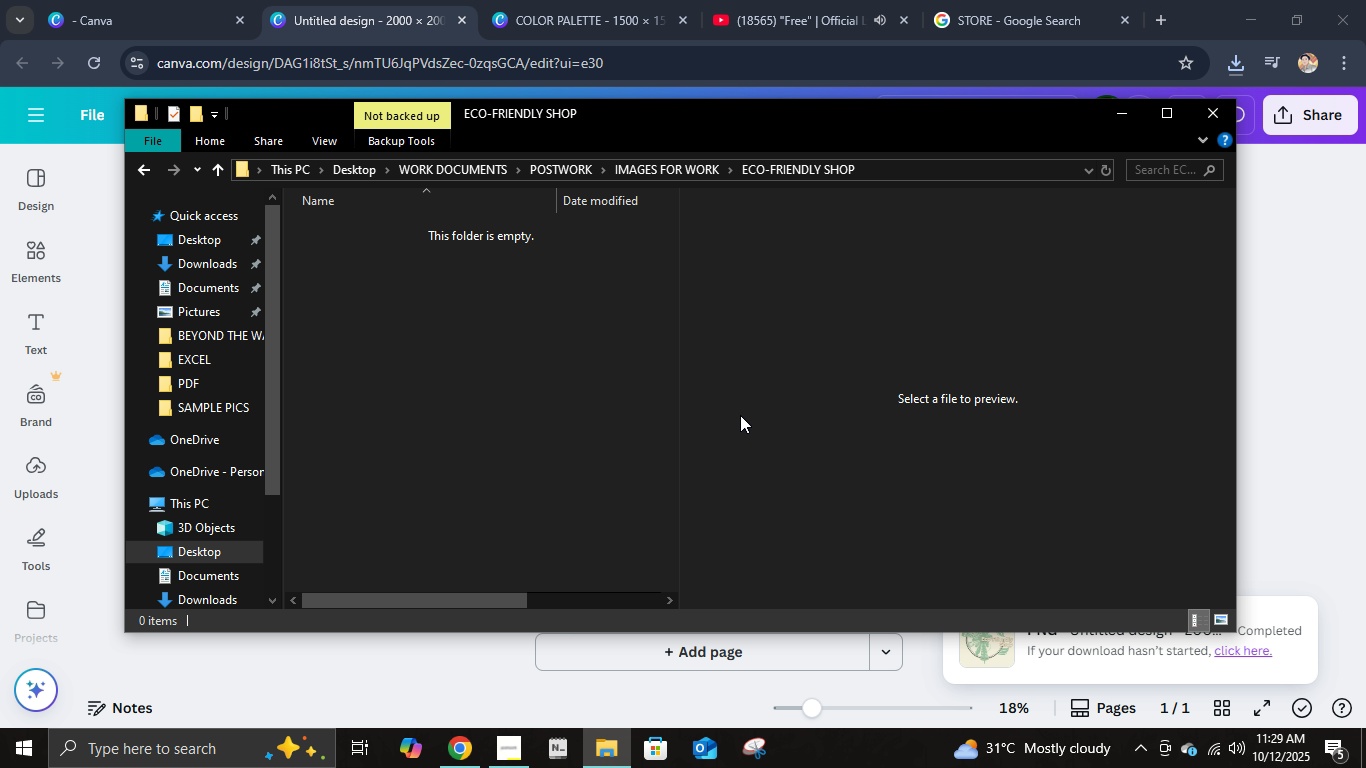 
key(Control+V)
 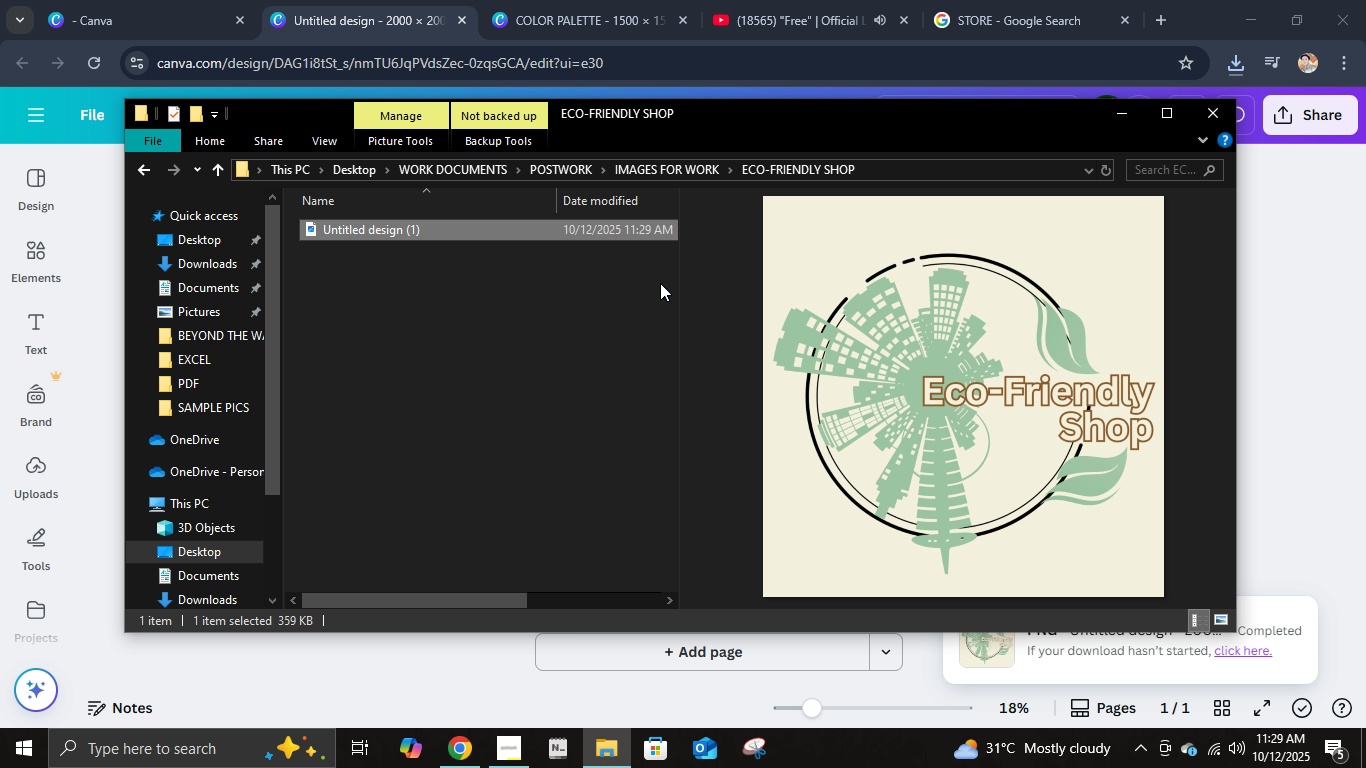 
key(Delete)
 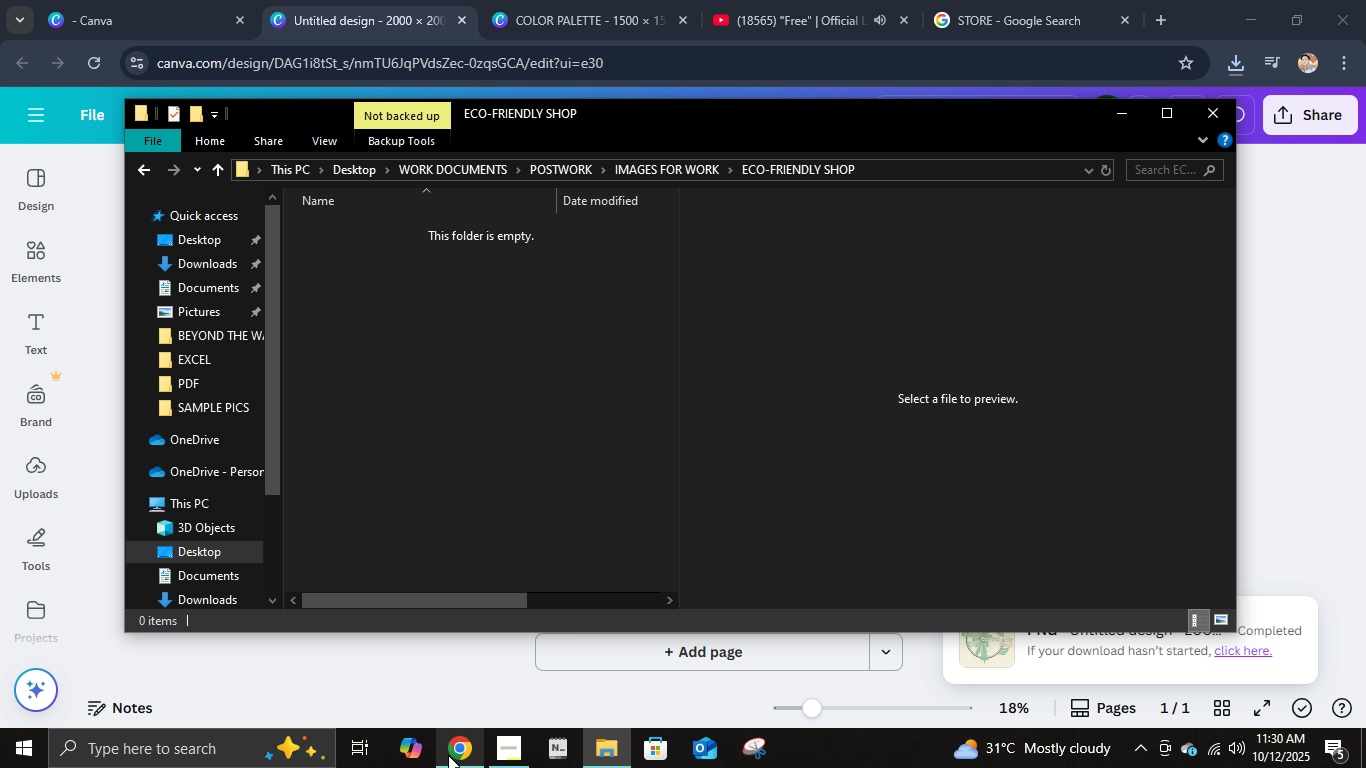 
left_click([331, 0])
 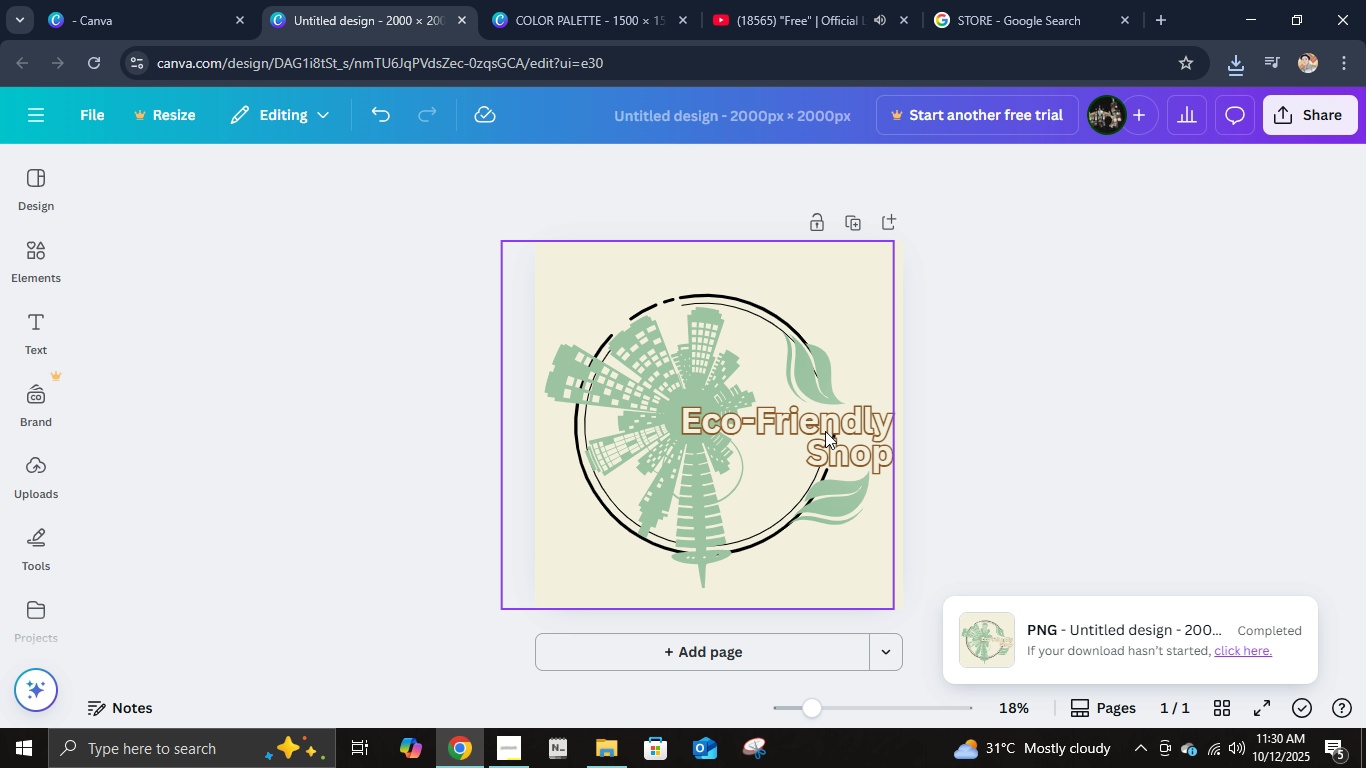 
left_click([827, 431])
 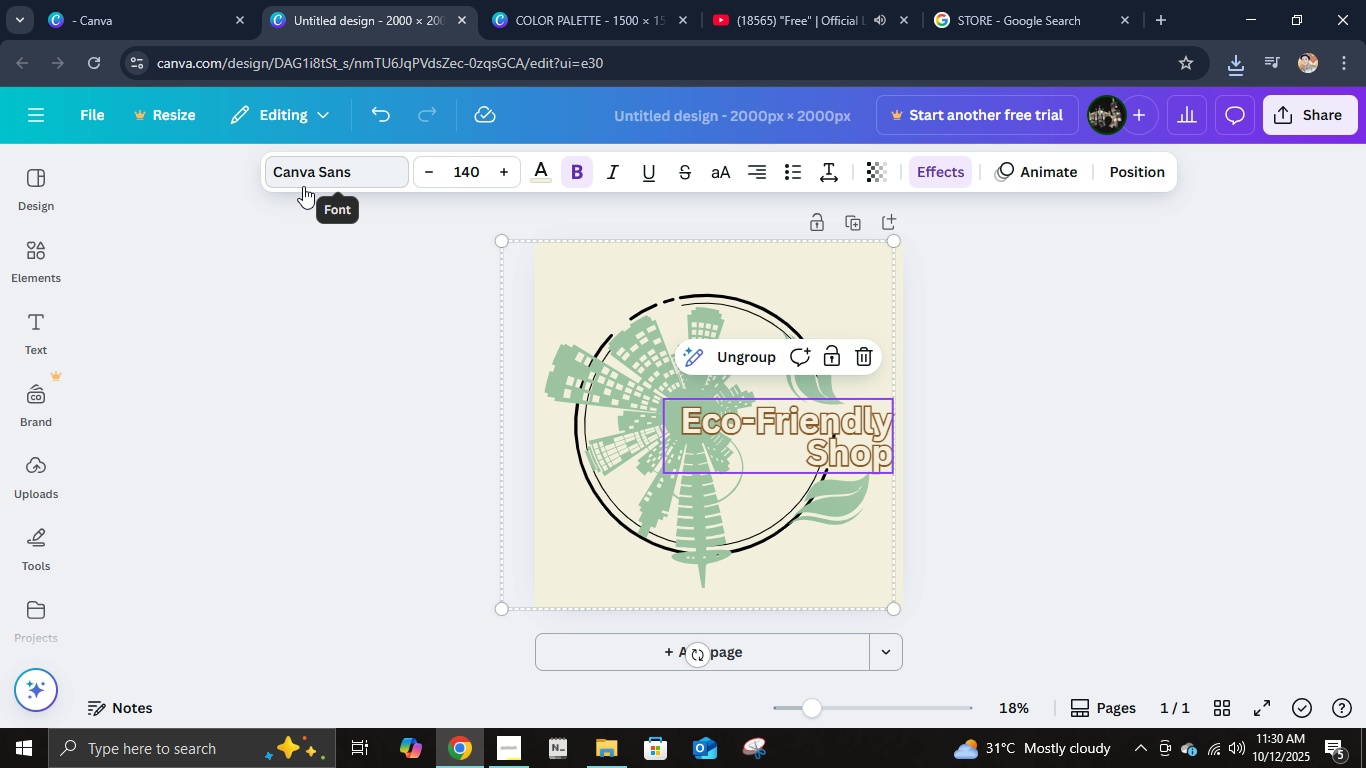 
left_click([303, 186])
 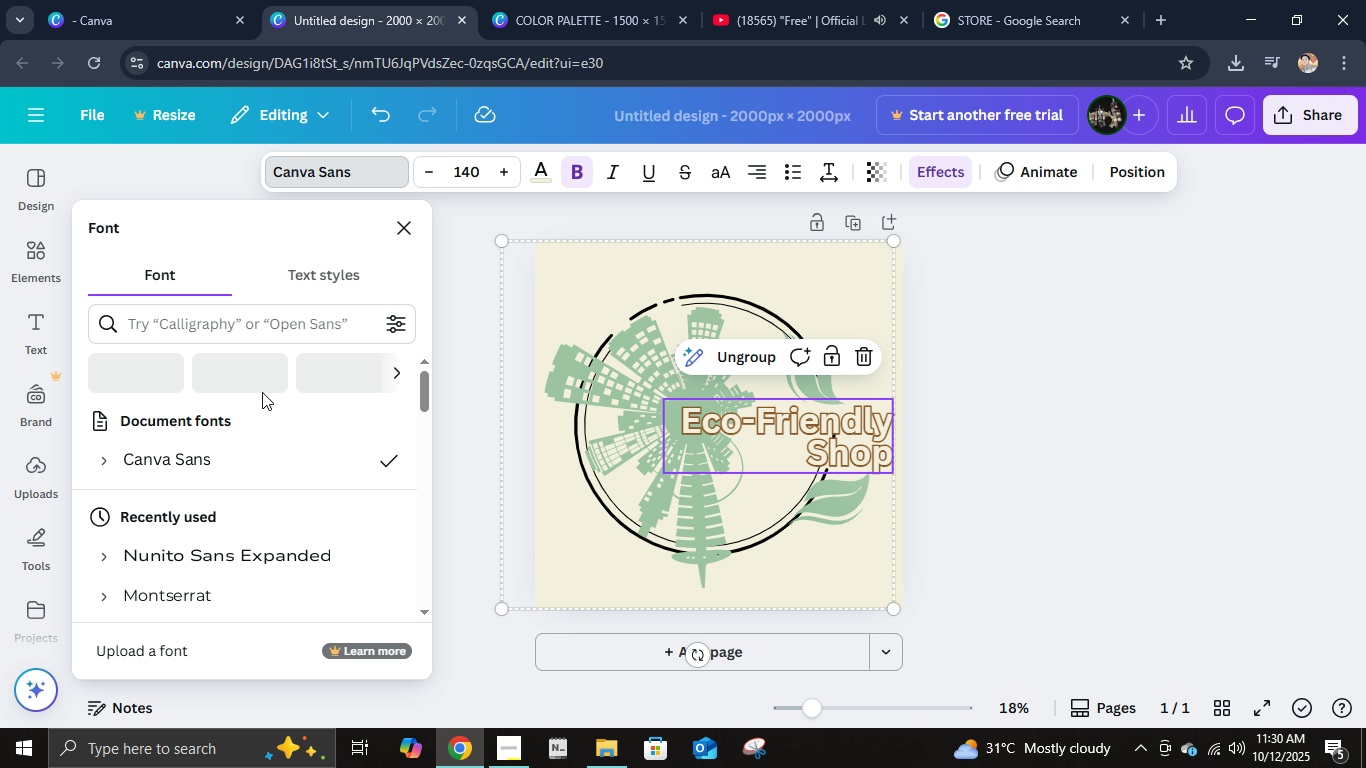 
double_click([275, 340])
 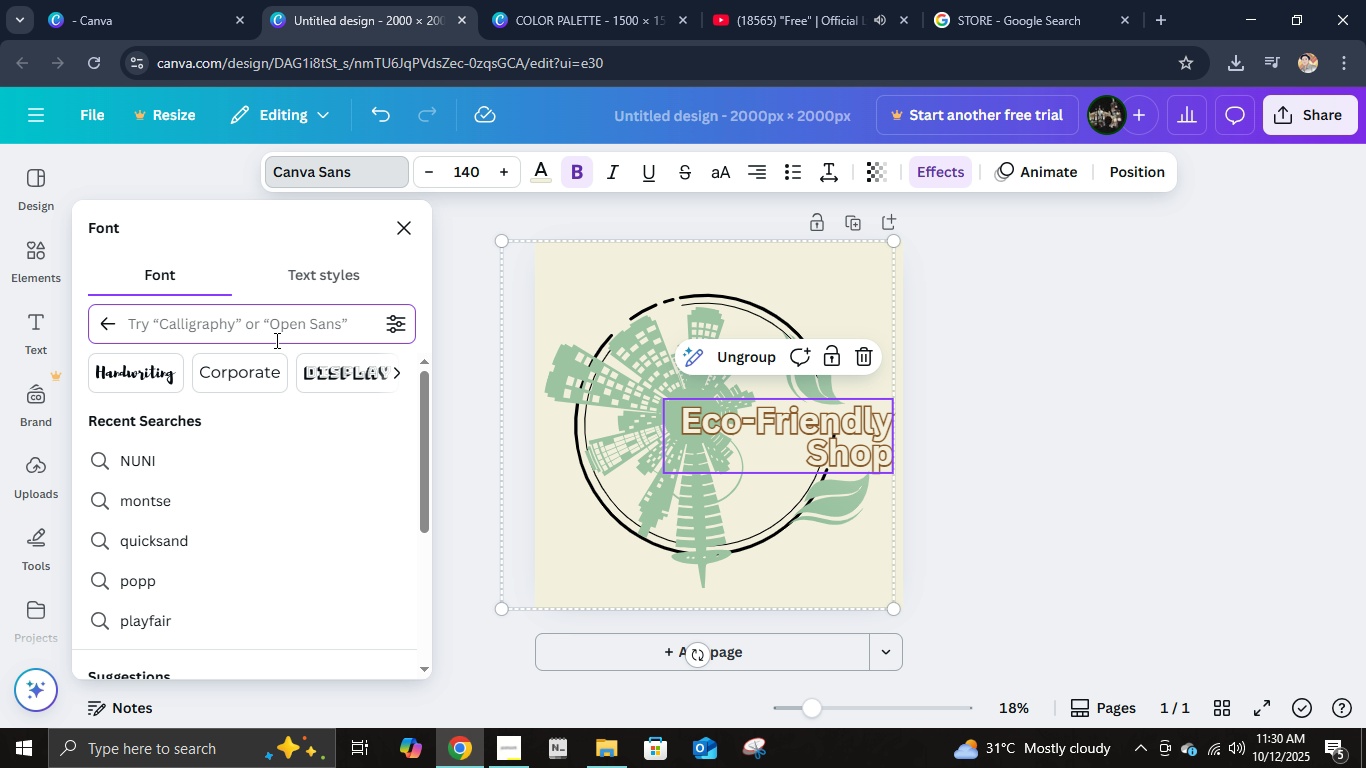 
type(PLAY)
 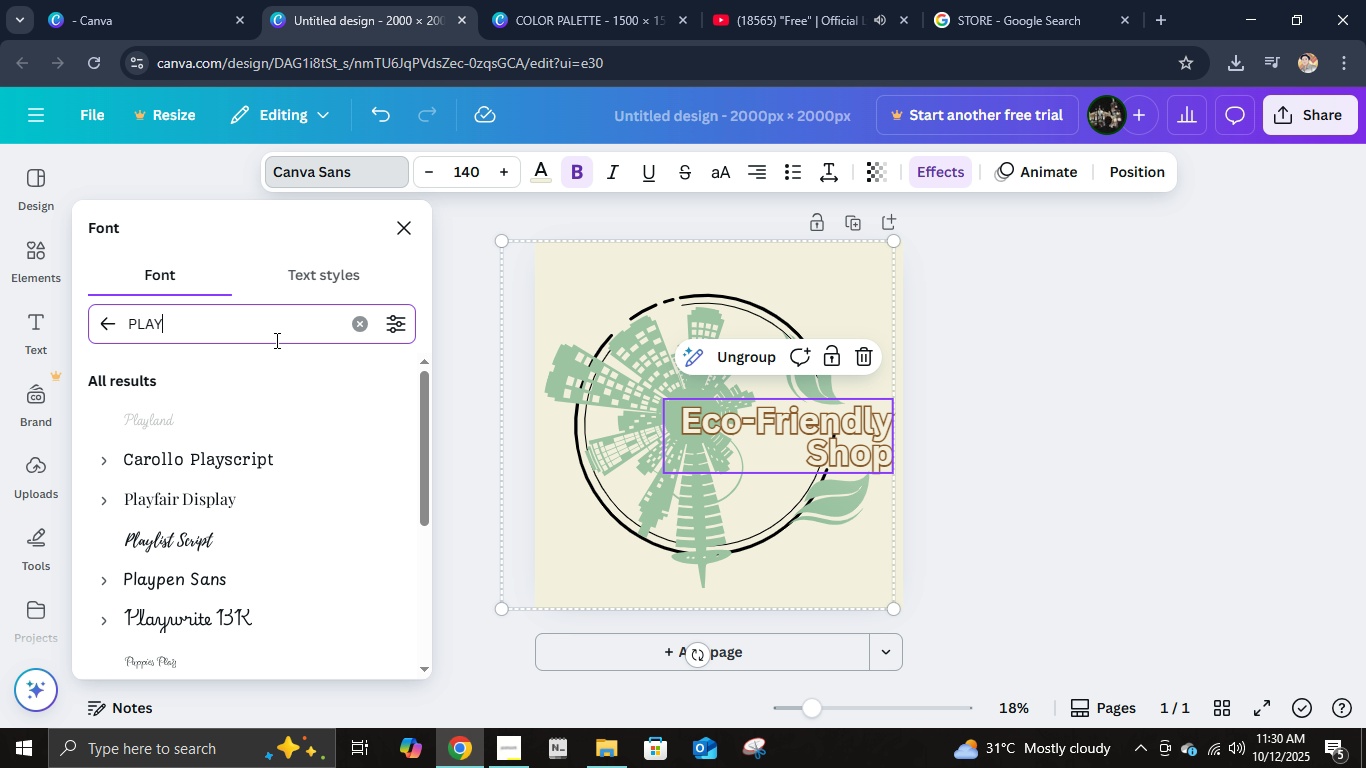 
mouse_move([235, 448])
 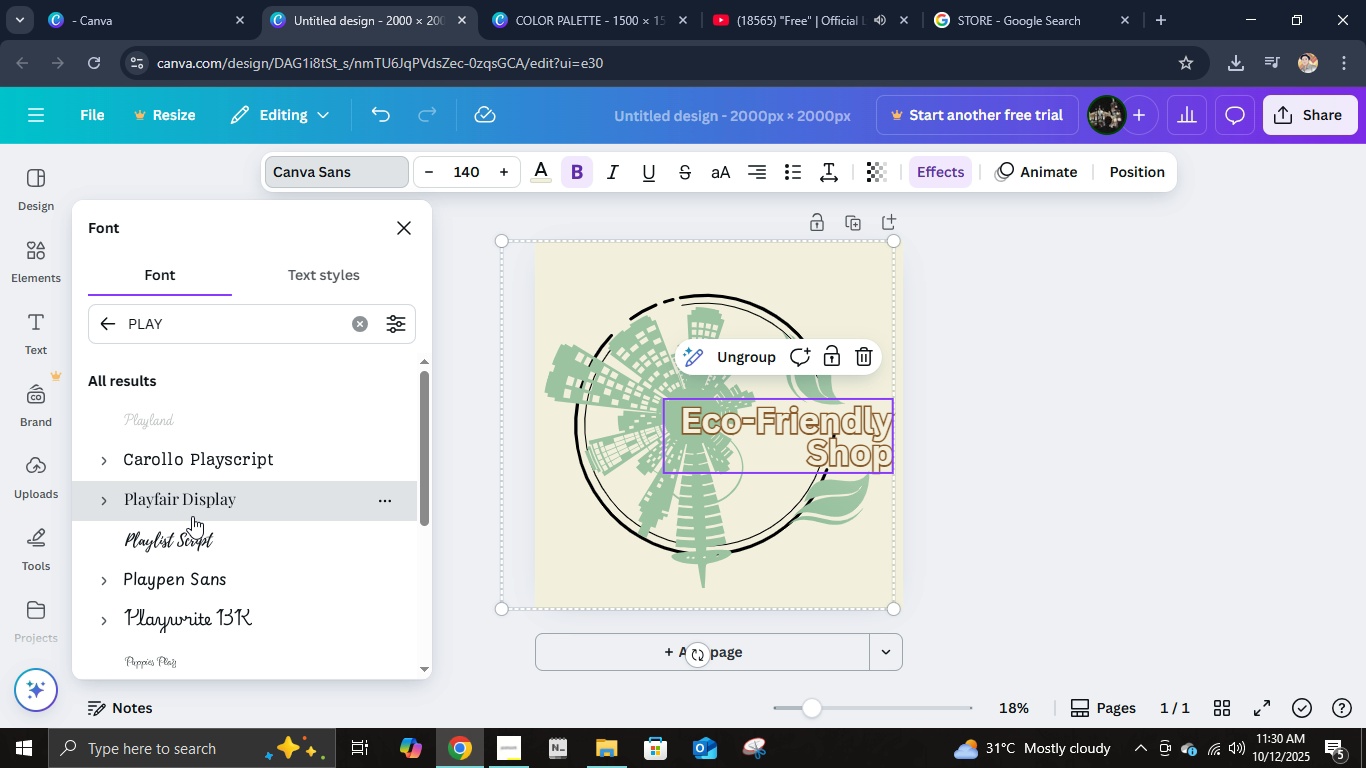 
left_click([192, 516])
 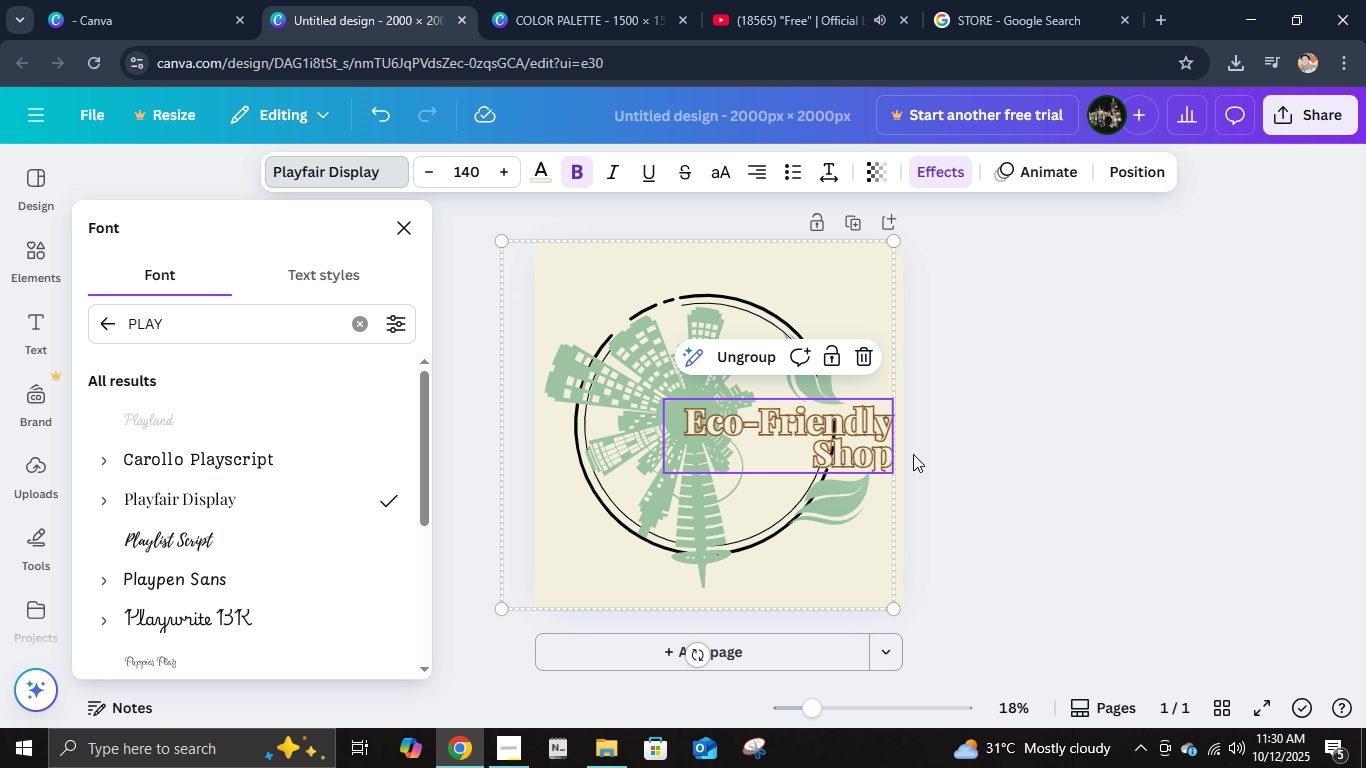 
wait(5.28)
 